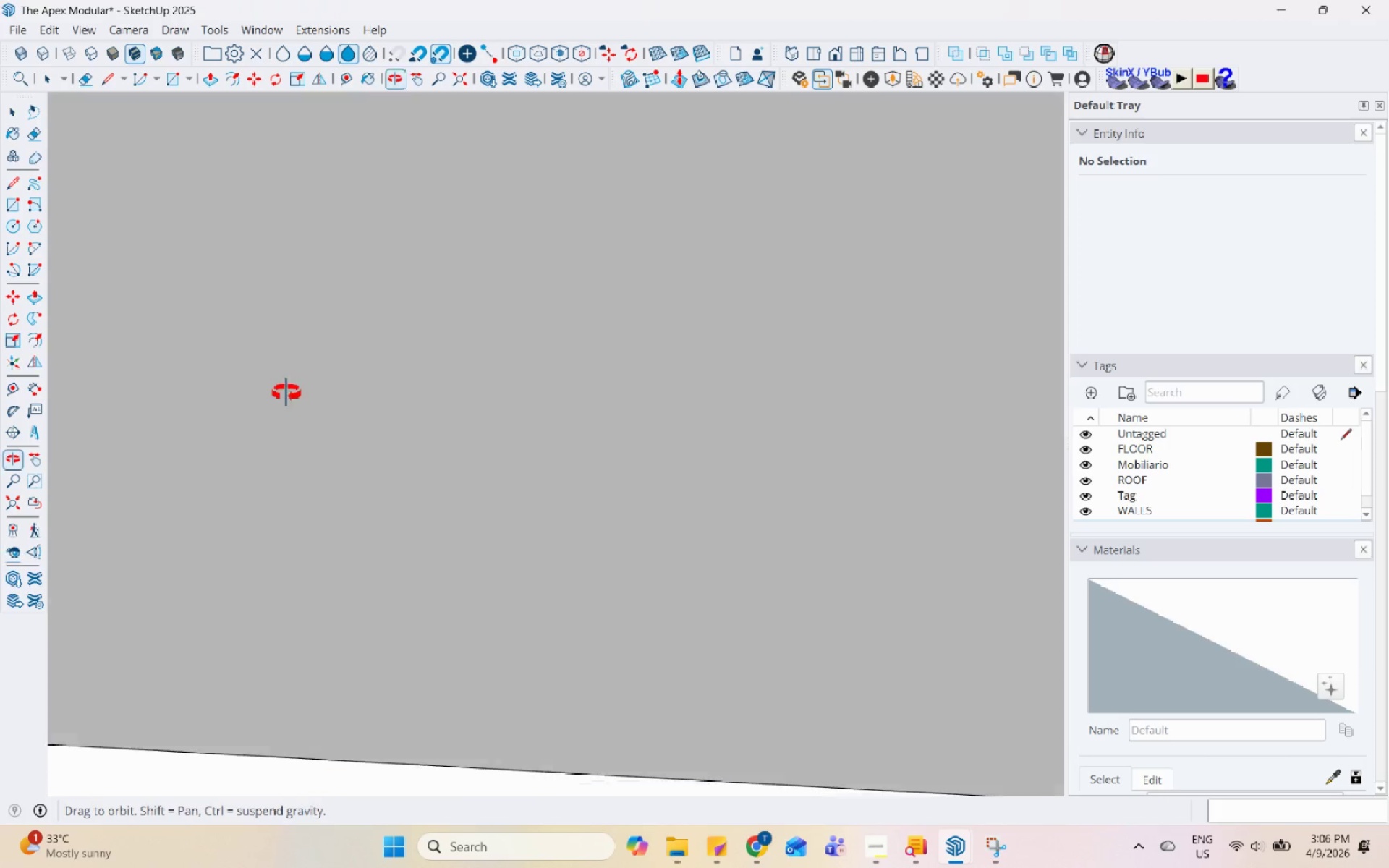 
scroll: coordinate [449, 441], scroll_direction: down, amount: 51.0
 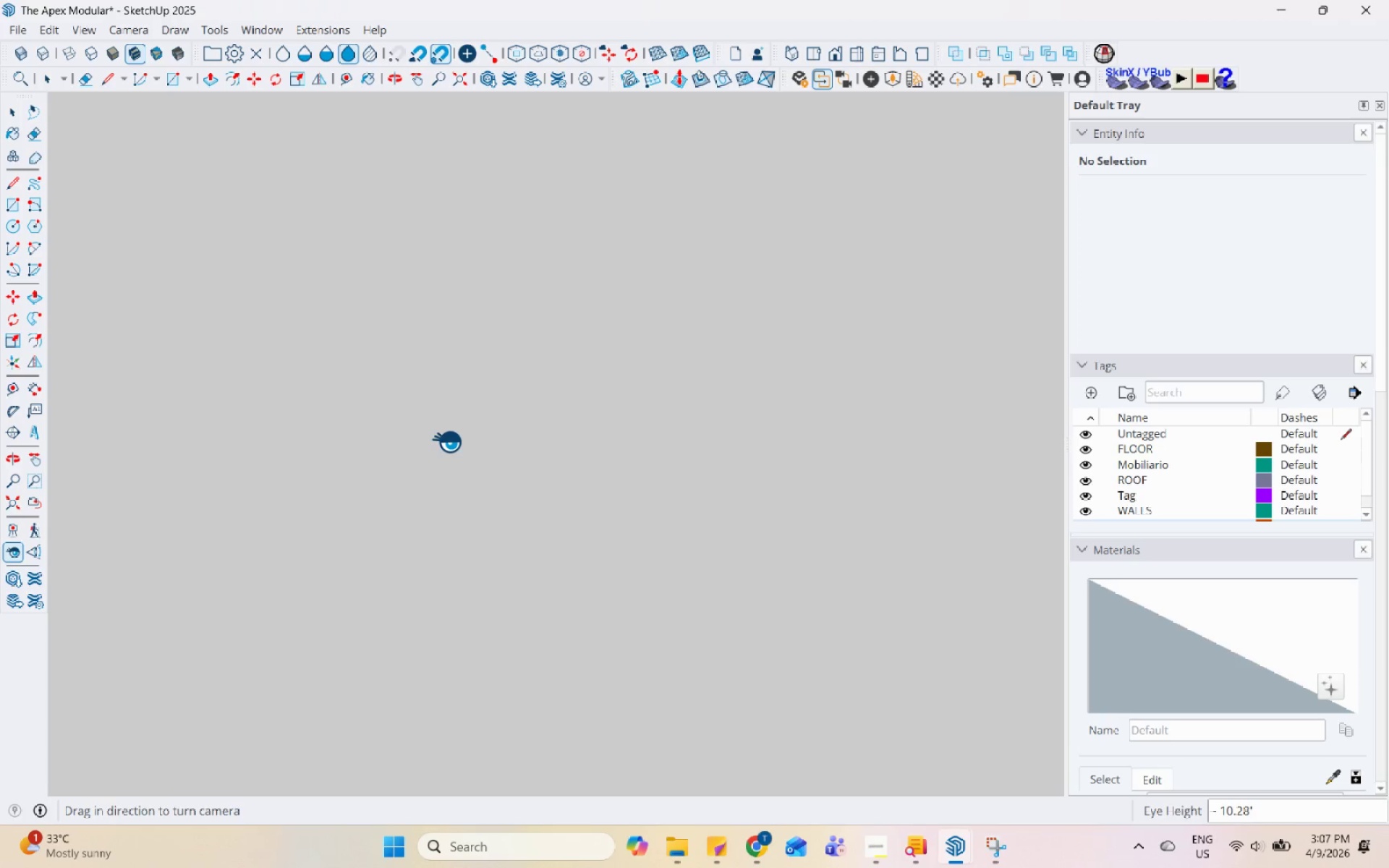 
wait(49.28)
 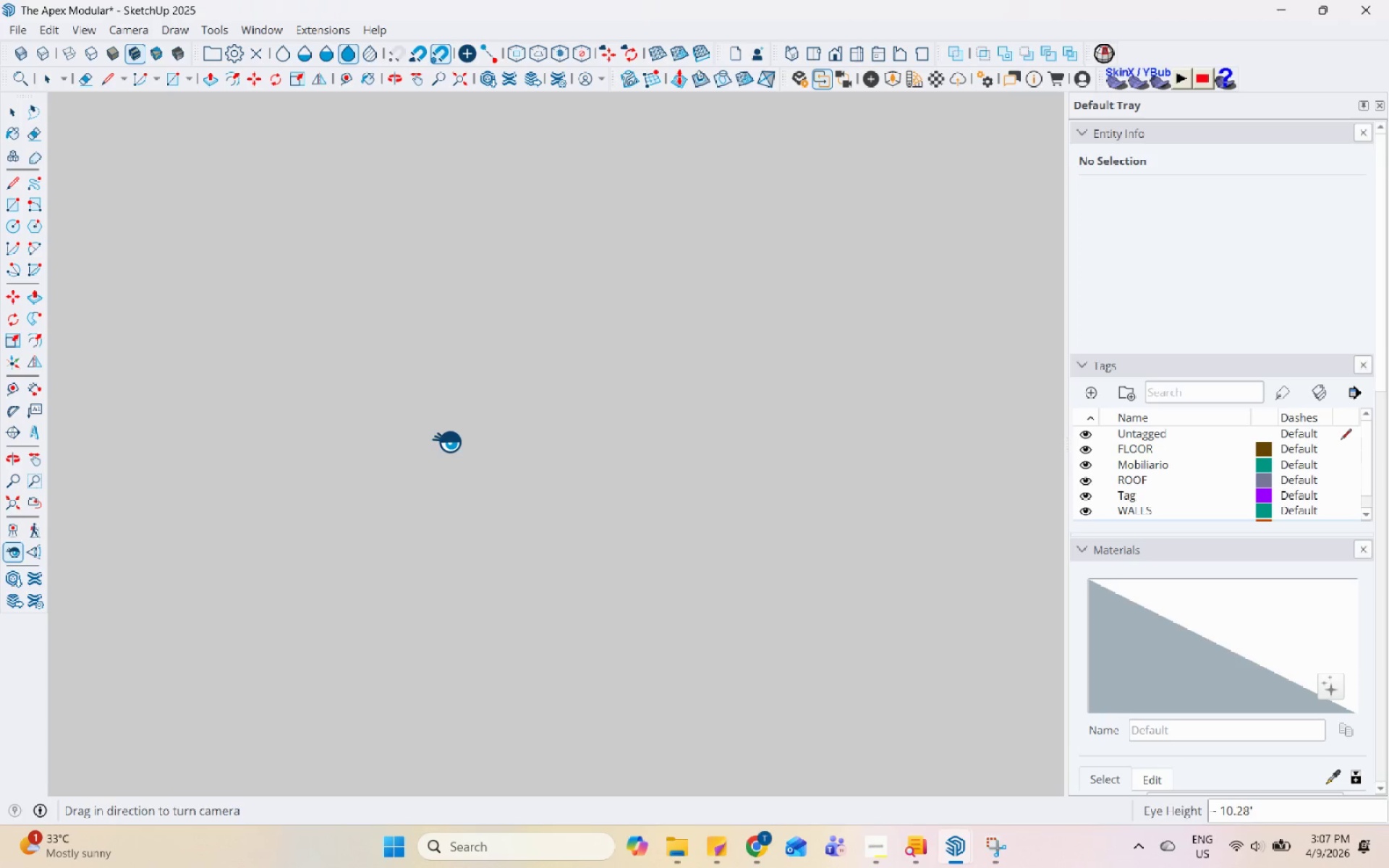 
scroll: coordinate [532, 480], scroll_direction: down, amount: 52.0
 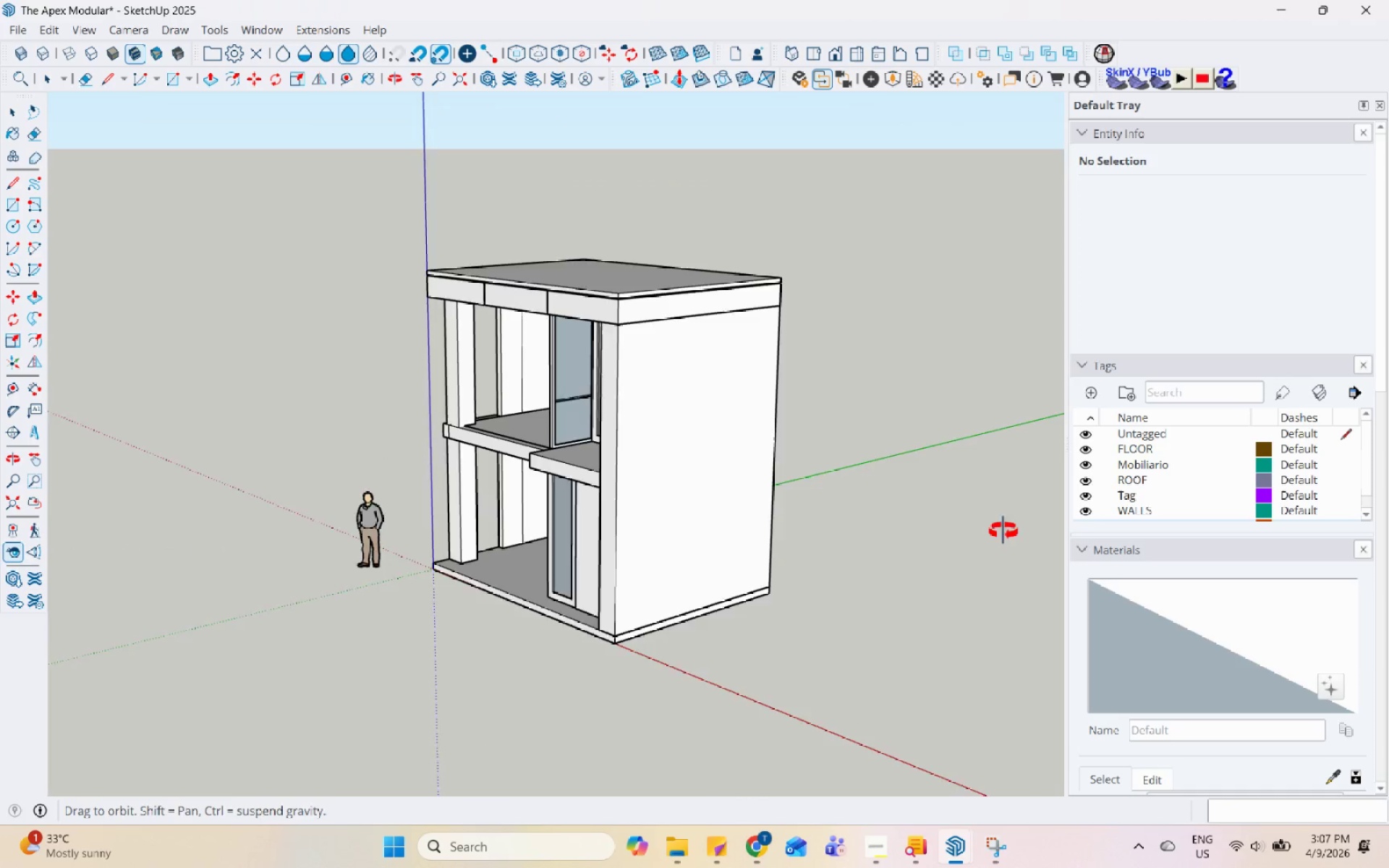 
key(Space)
 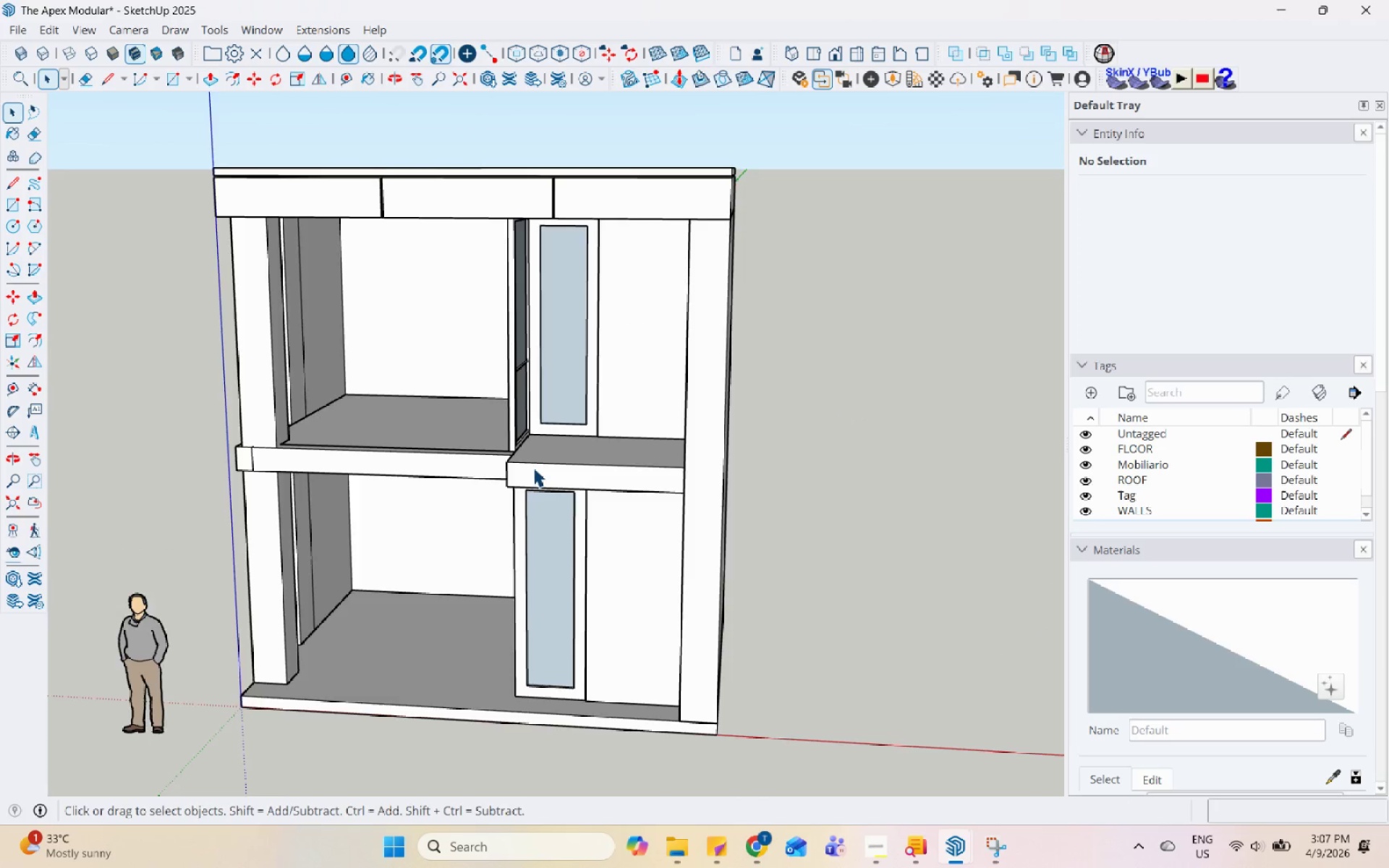 
double_click([533, 467])
 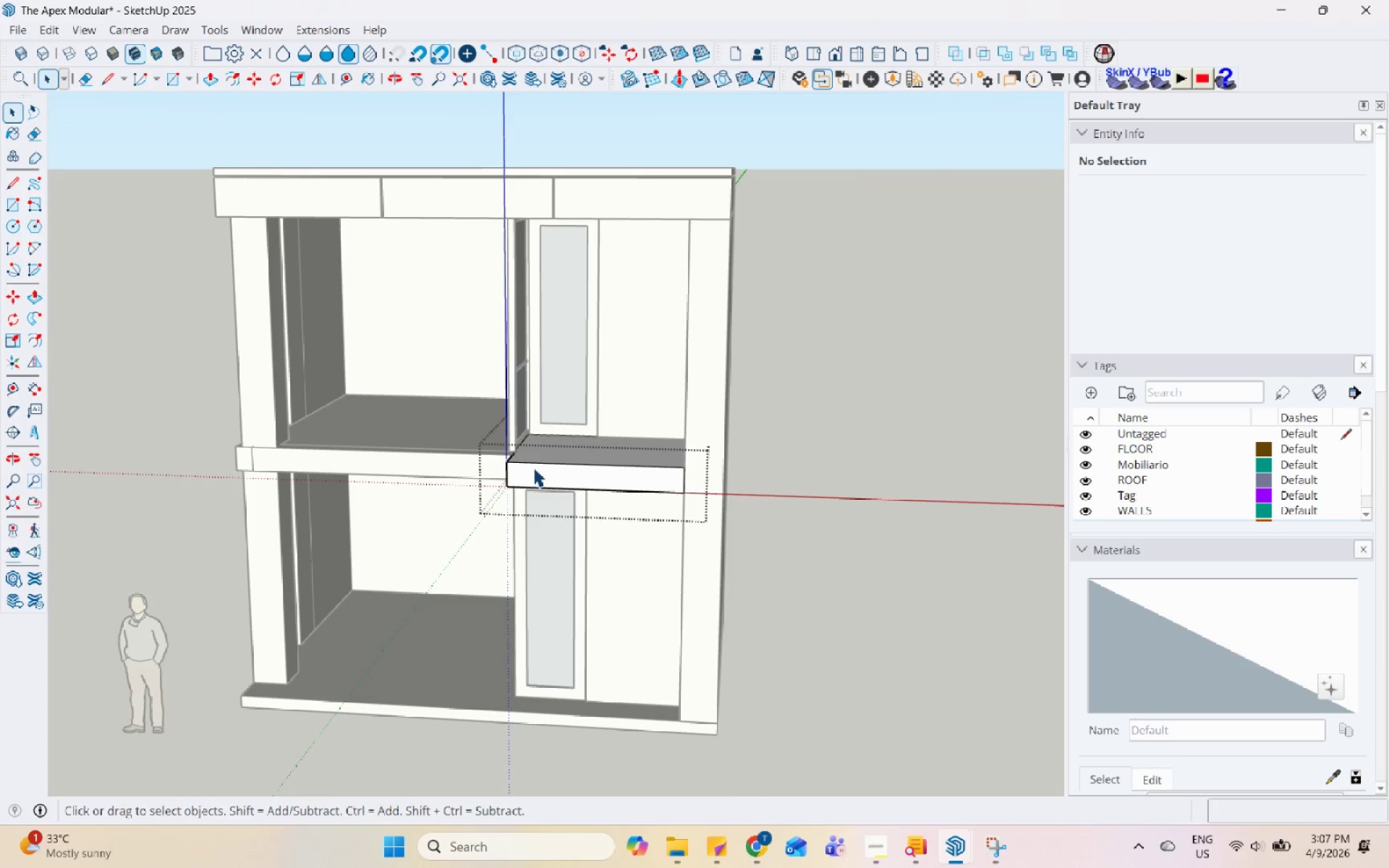 
scroll: coordinate [532, 458], scroll_direction: up, amount: 5.0
 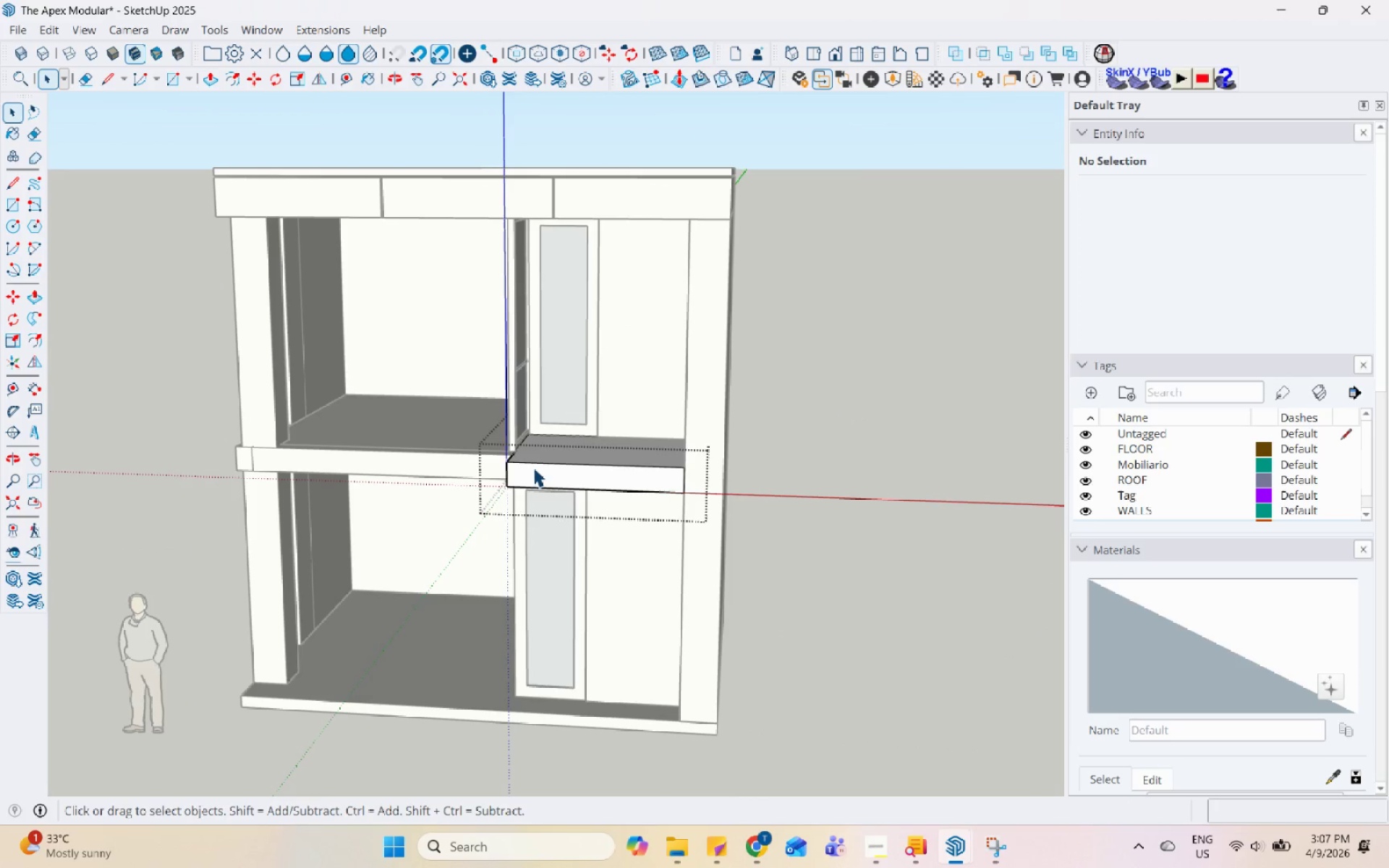 
triple_click([533, 467])
 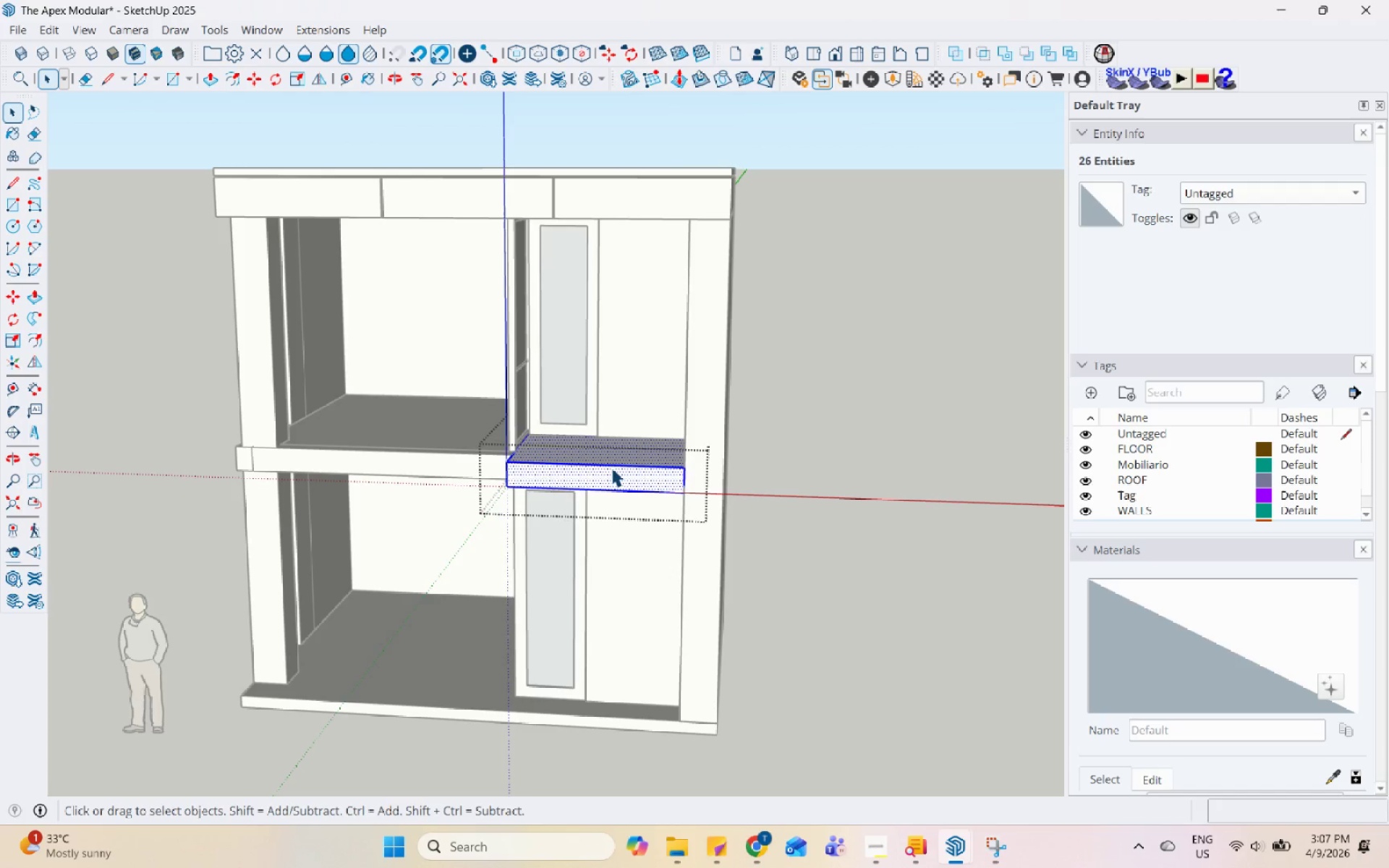 
type(al)
 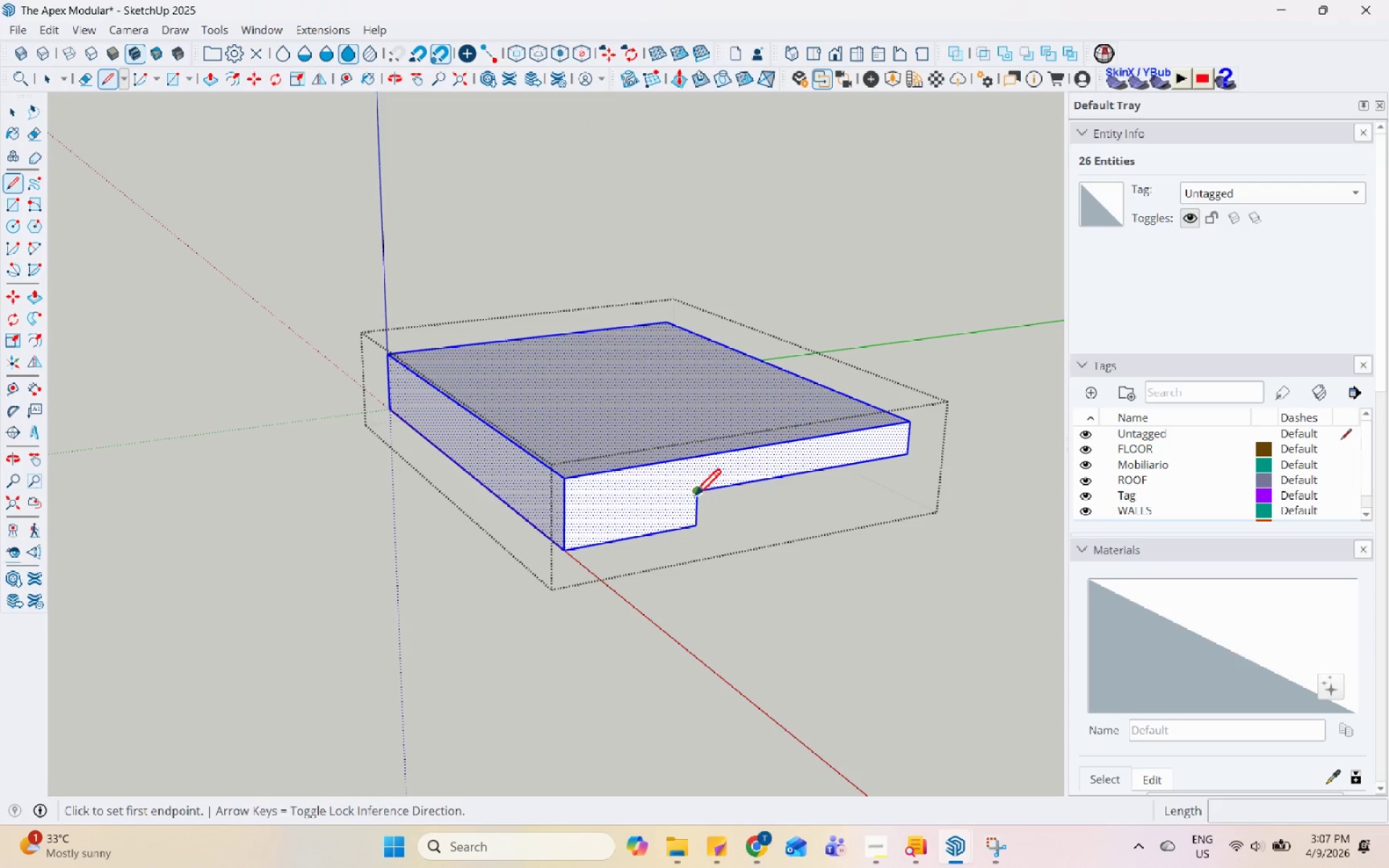 
scroll: coordinate [634, 501], scroll_direction: up, amount: 11.0
 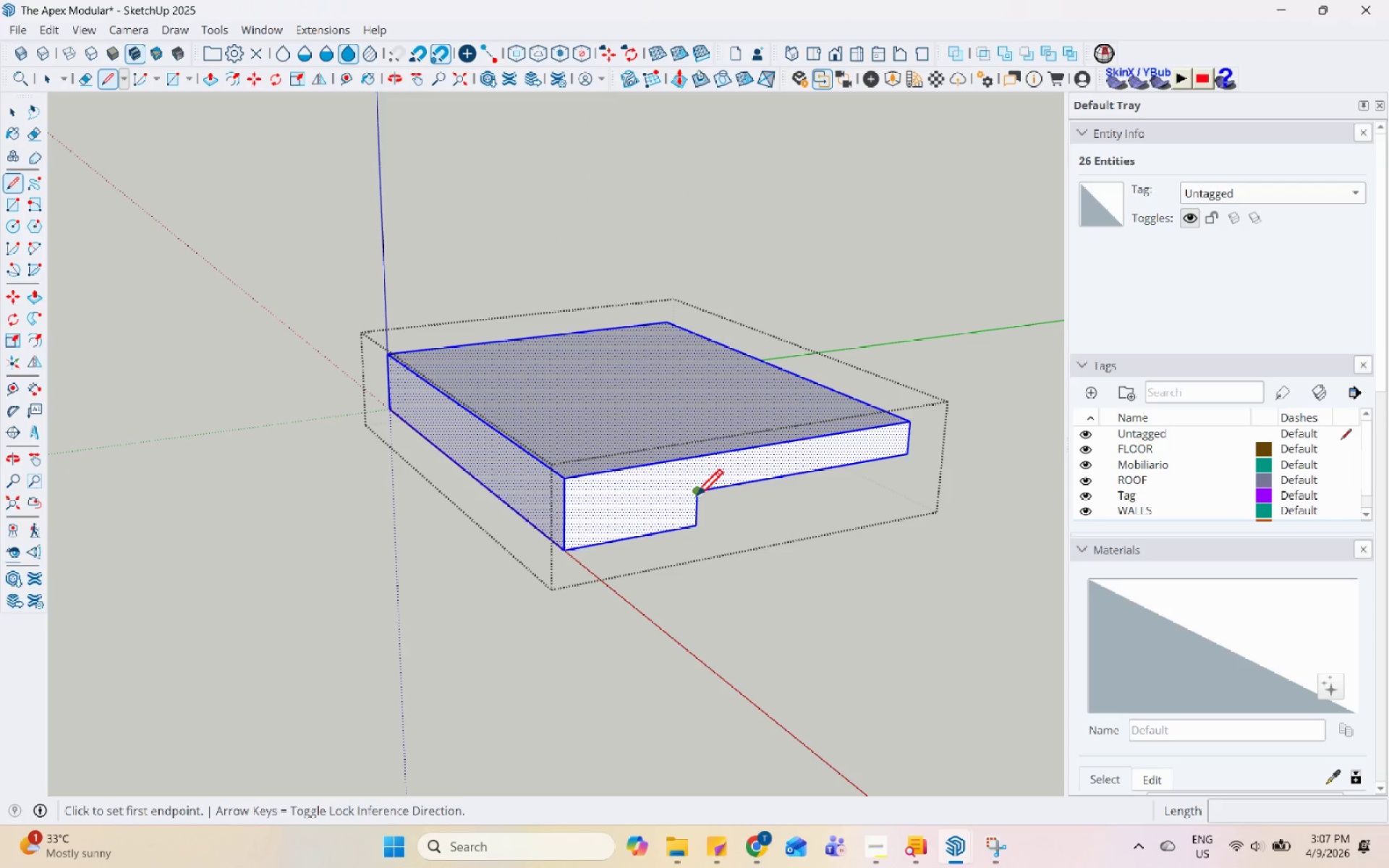 
left_click([694, 496])
 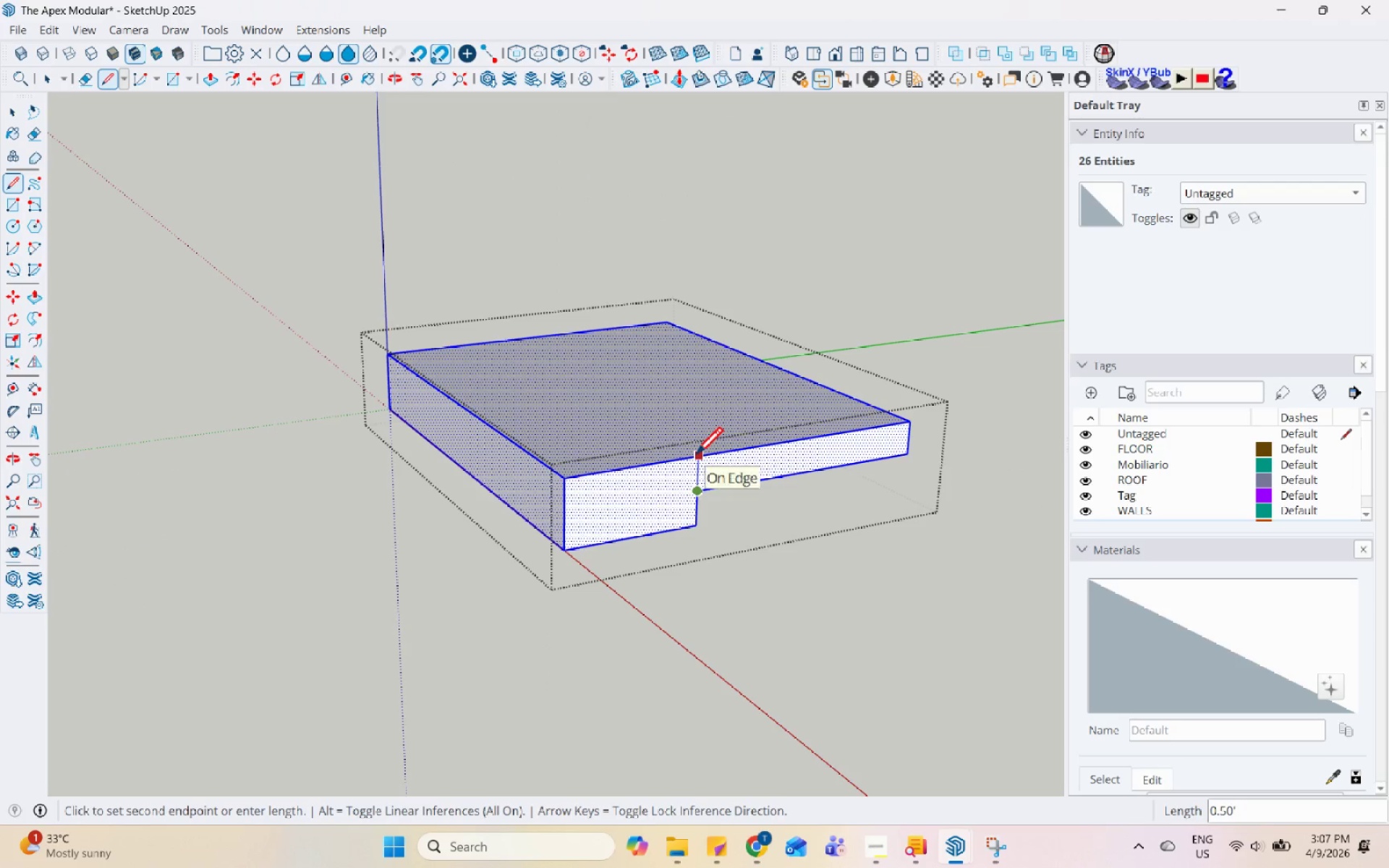 
left_click([694, 456])
 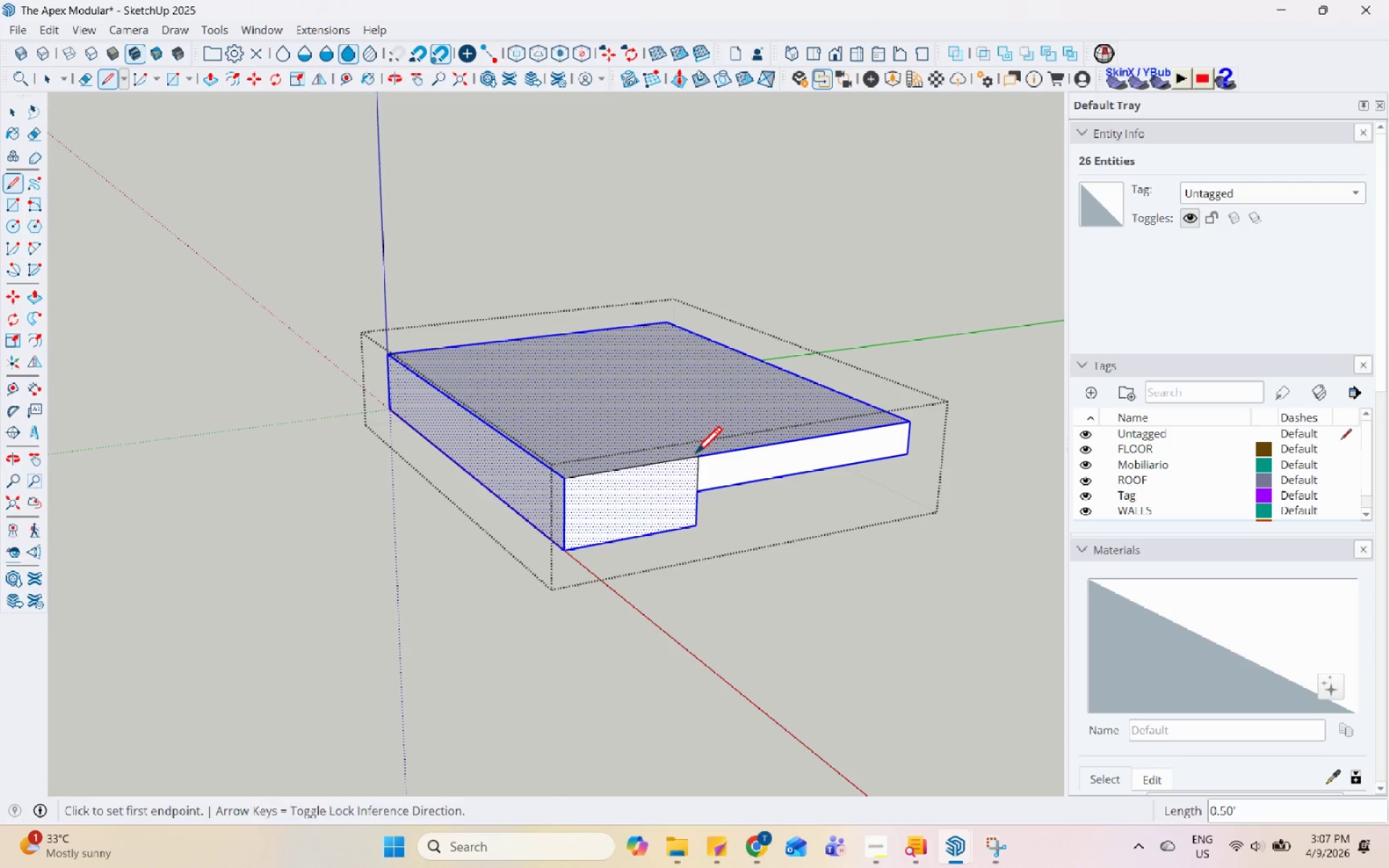 
key(Space)
 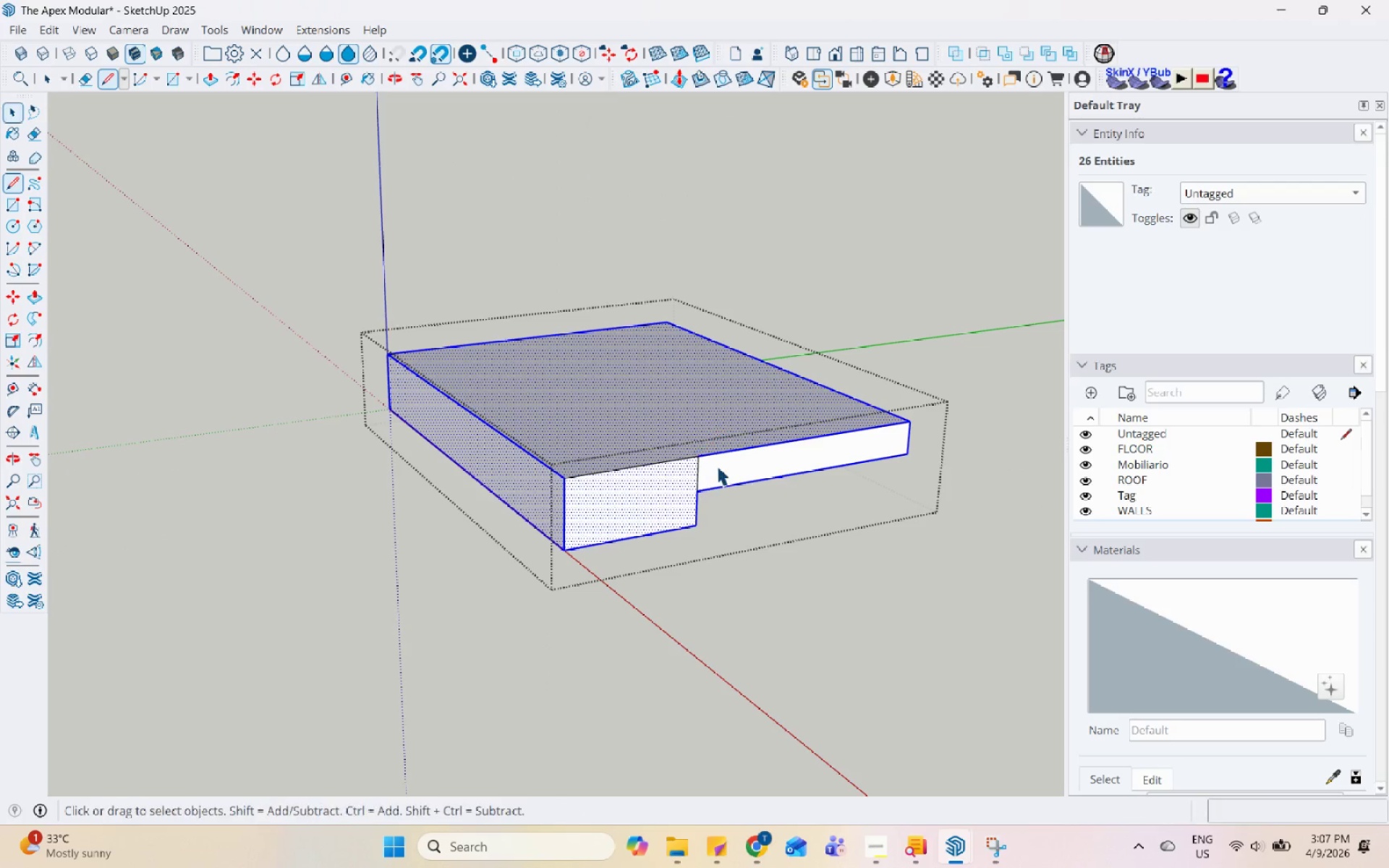 
double_click([717, 466])
 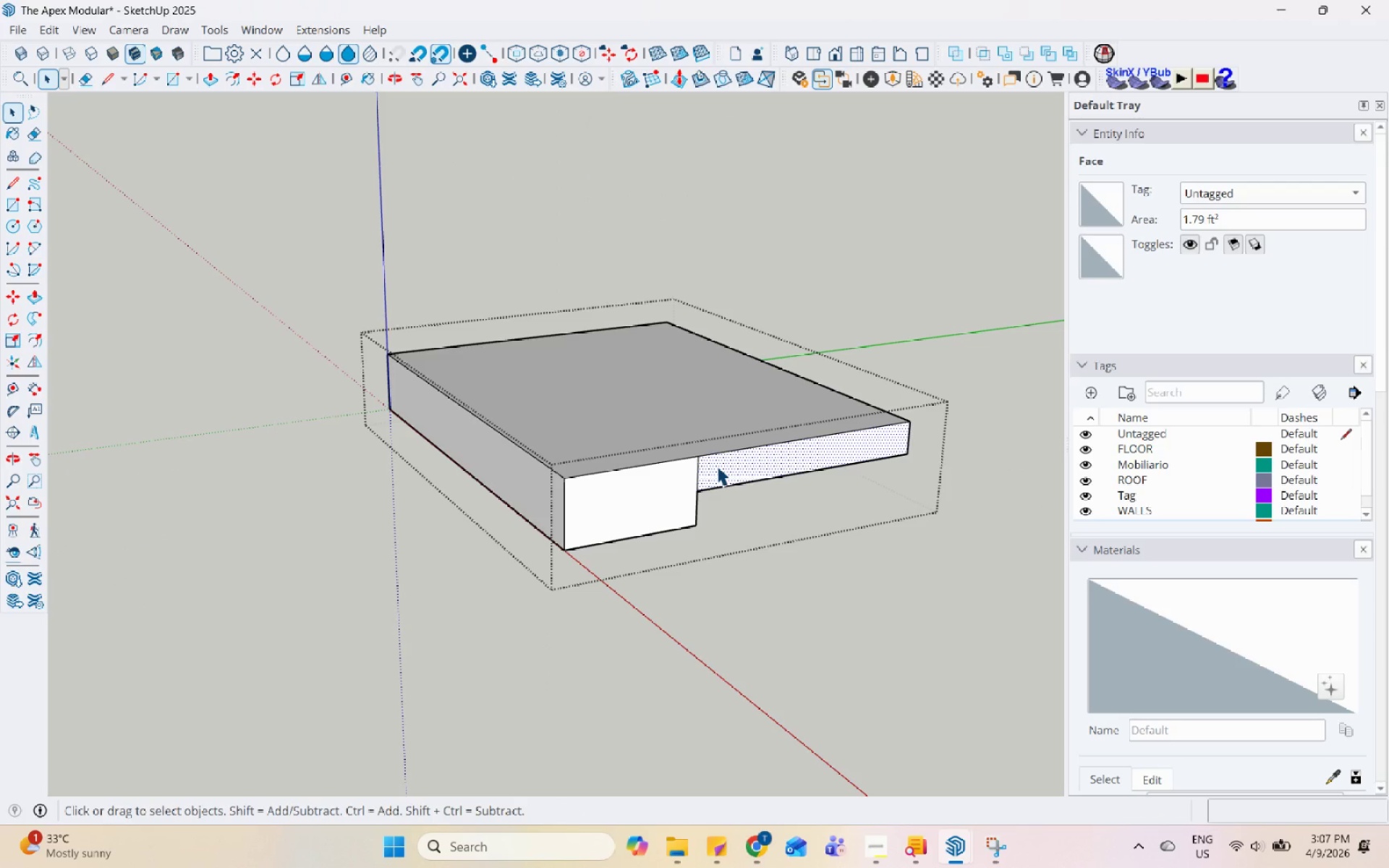 
key(P)
 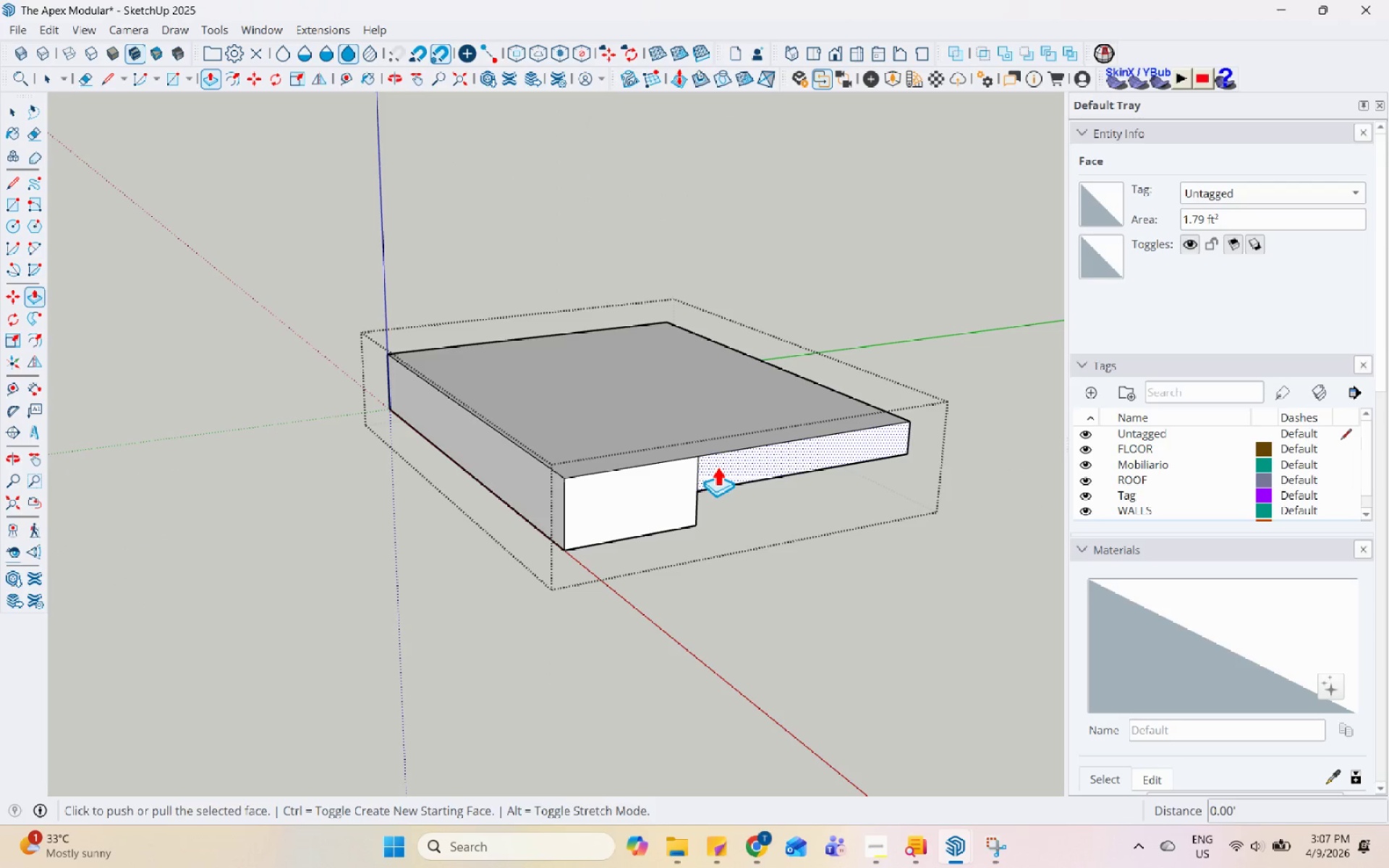 
left_click([717, 466])
 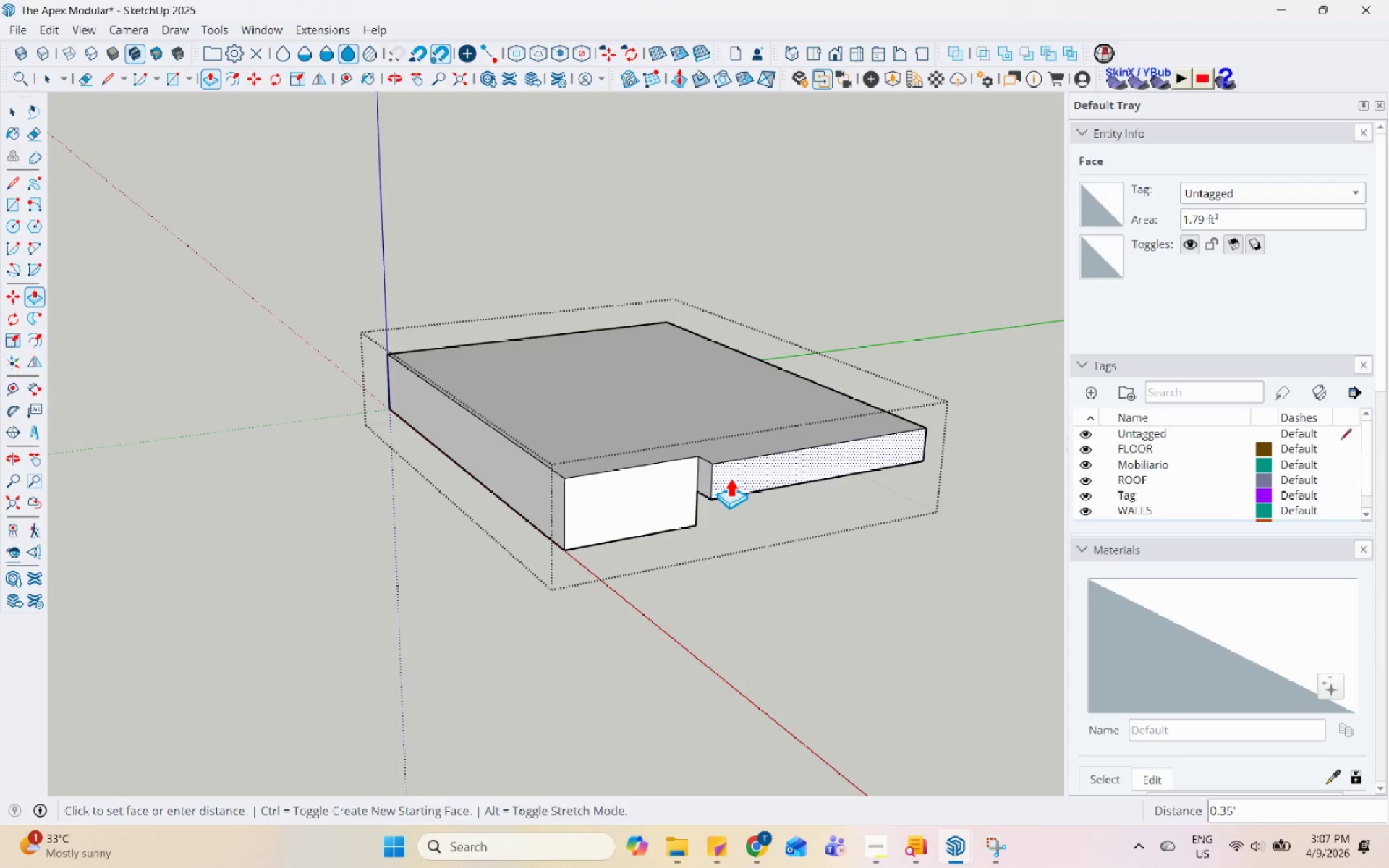 
double_click([936, 516])
 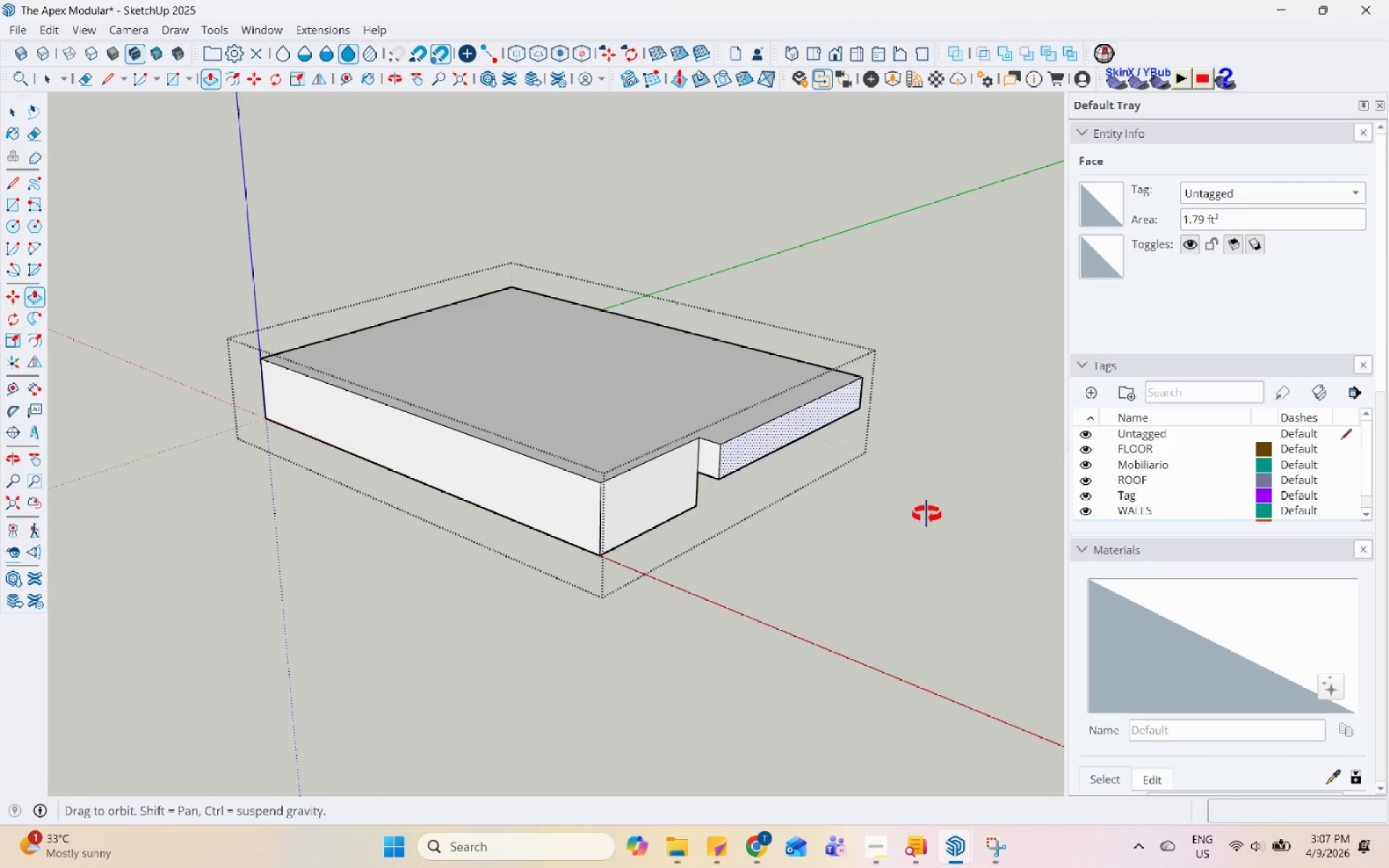 
scroll: coordinate [936, 516], scroll_direction: up, amount: 1.0
 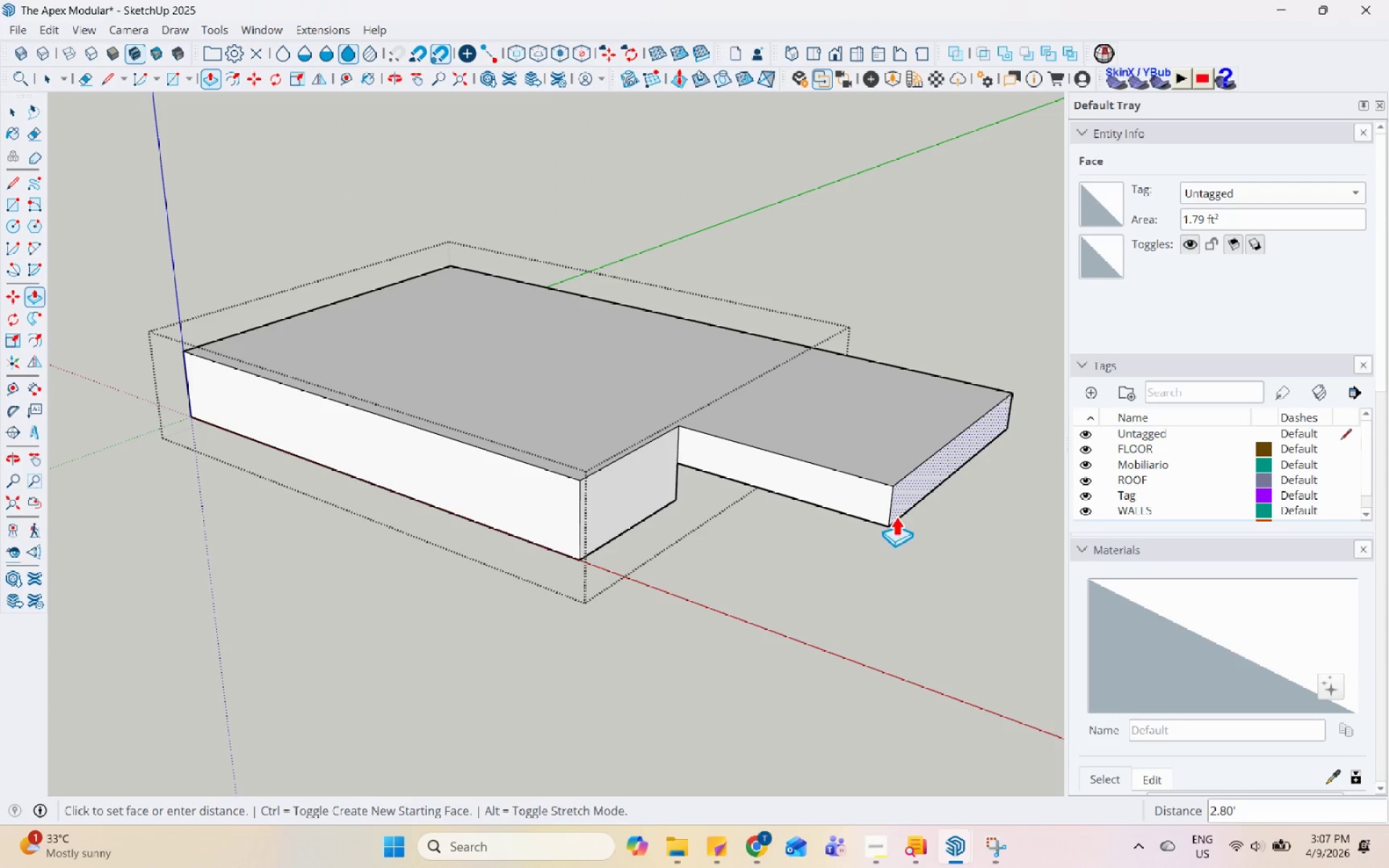 
key(A)
 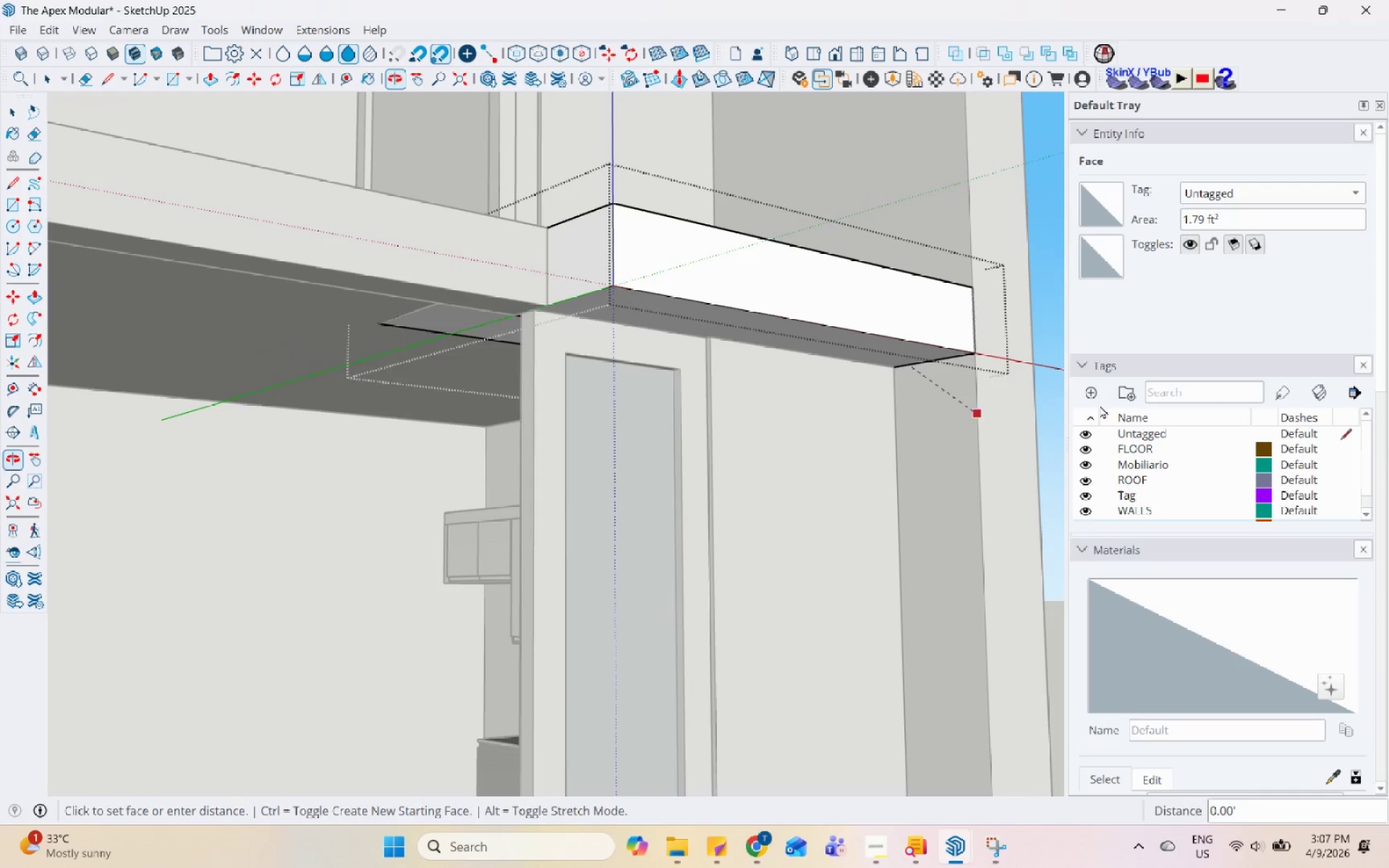 
scroll: coordinate [706, 399], scroll_direction: up, amount: 13.0
 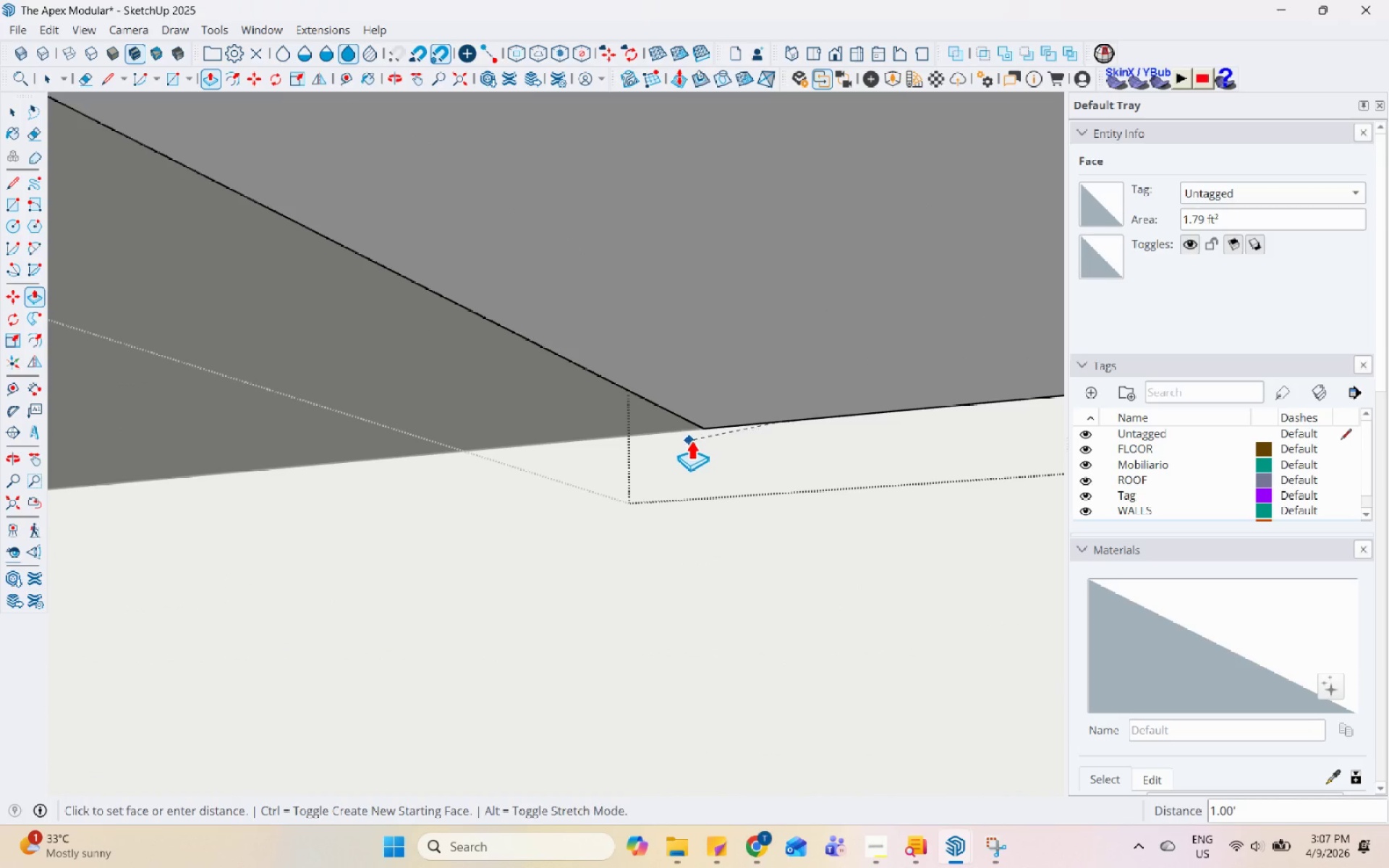 
left_click([692, 435])
 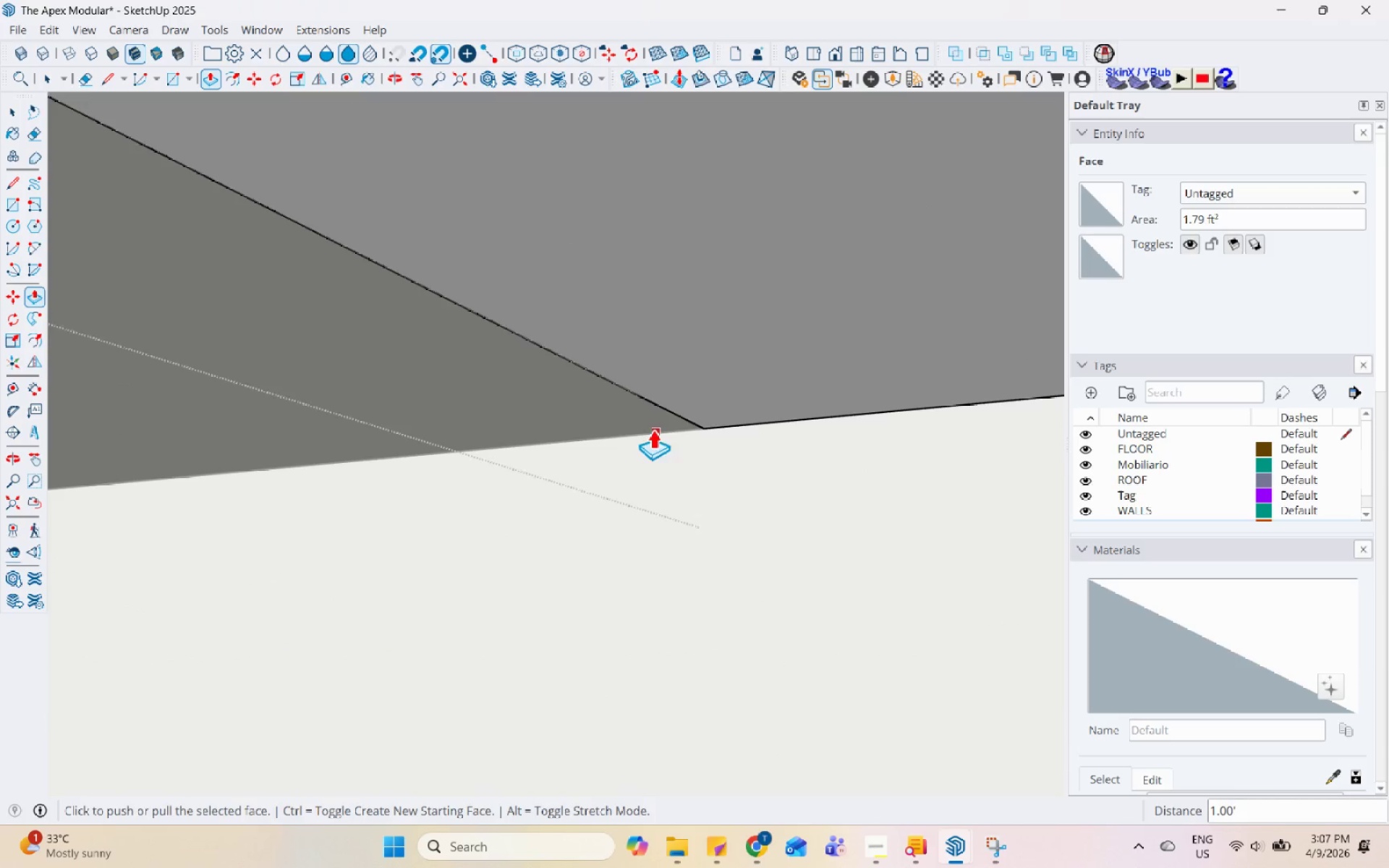 
scroll: coordinate [597, 561], scroll_direction: down, amount: 11.0
 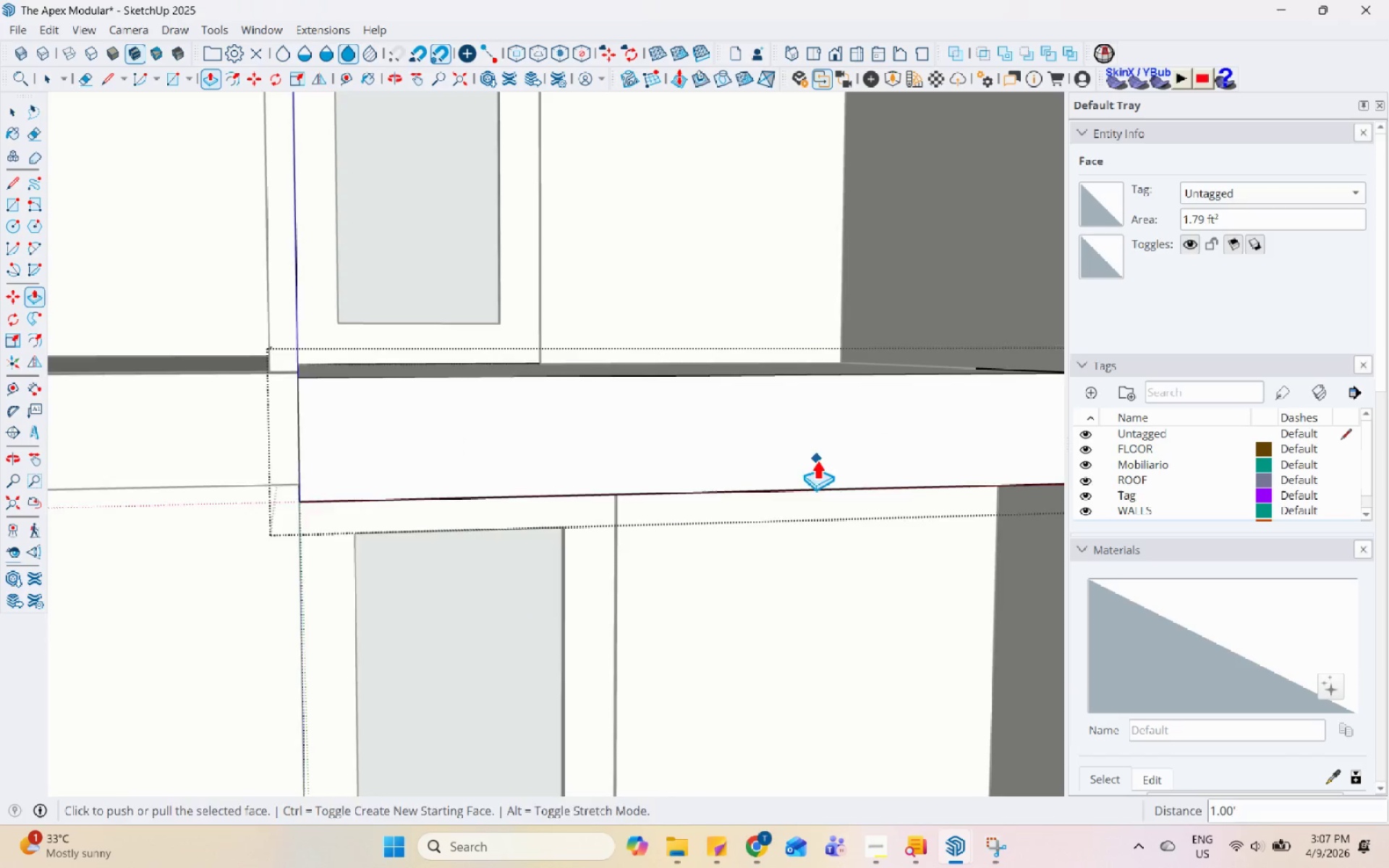 
key(Space)
 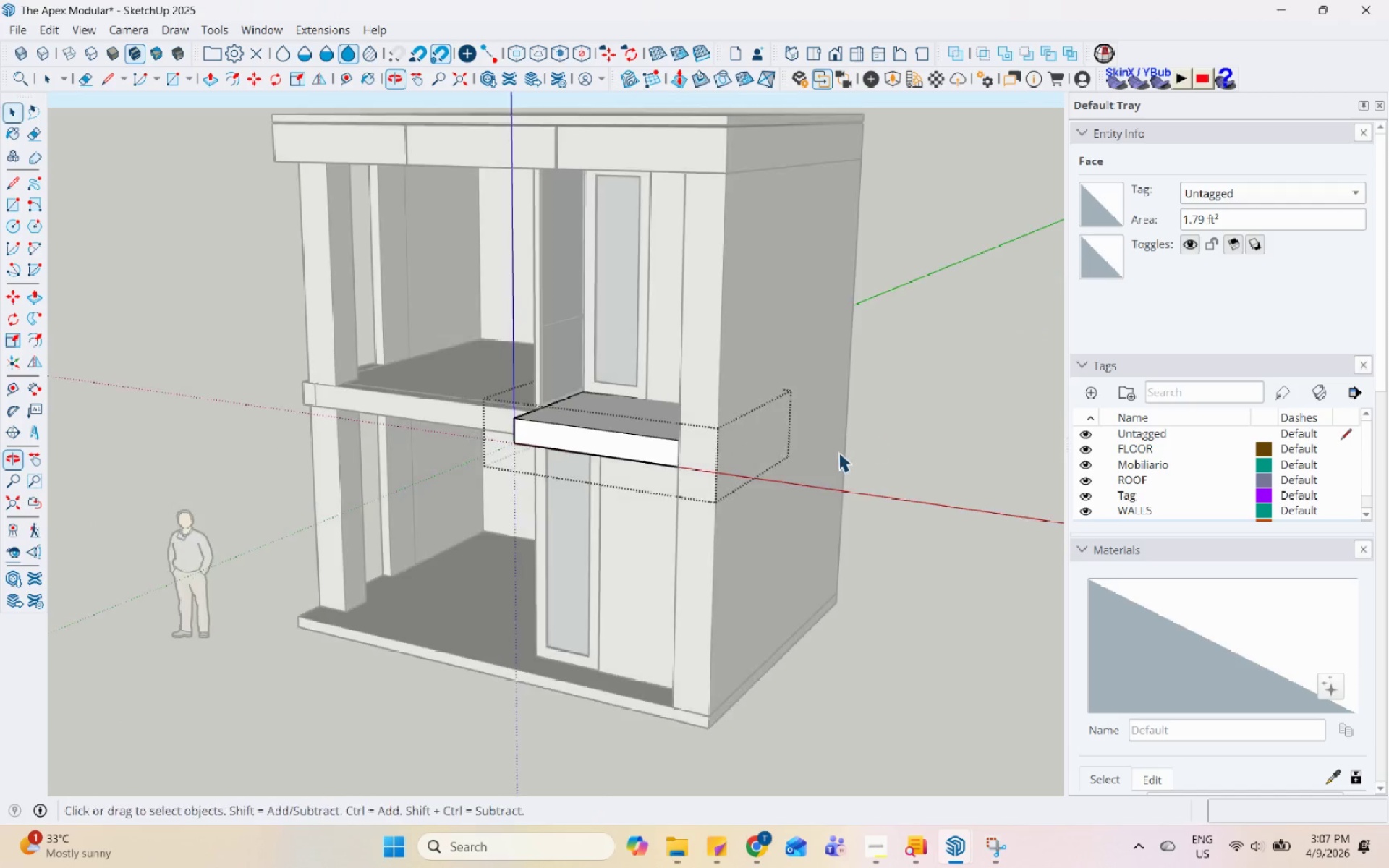 
scroll: coordinate [654, 425], scroll_direction: down, amount: 14.0
 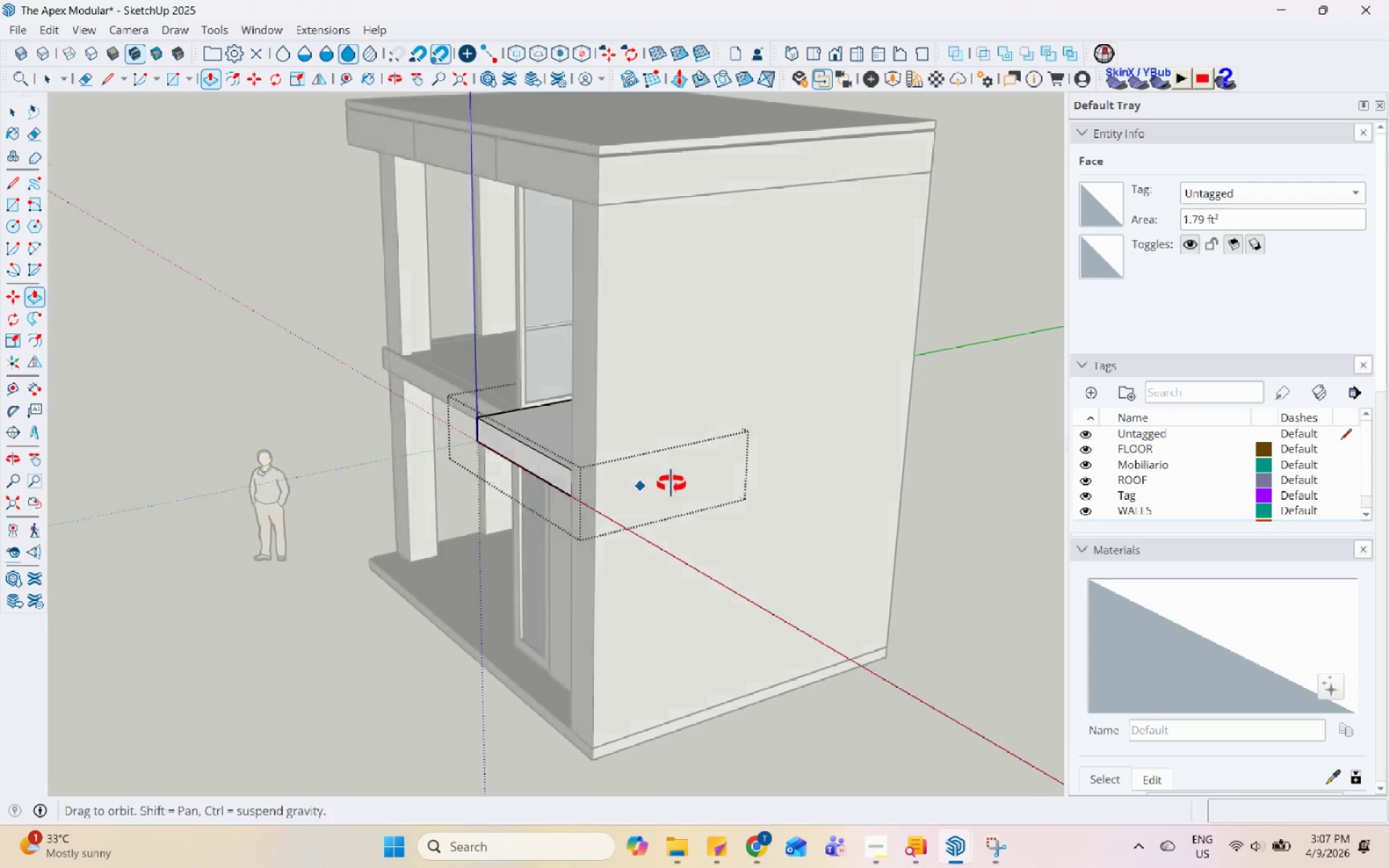 
scroll: coordinate [648, 439], scroll_direction: up, amount: 4.0
 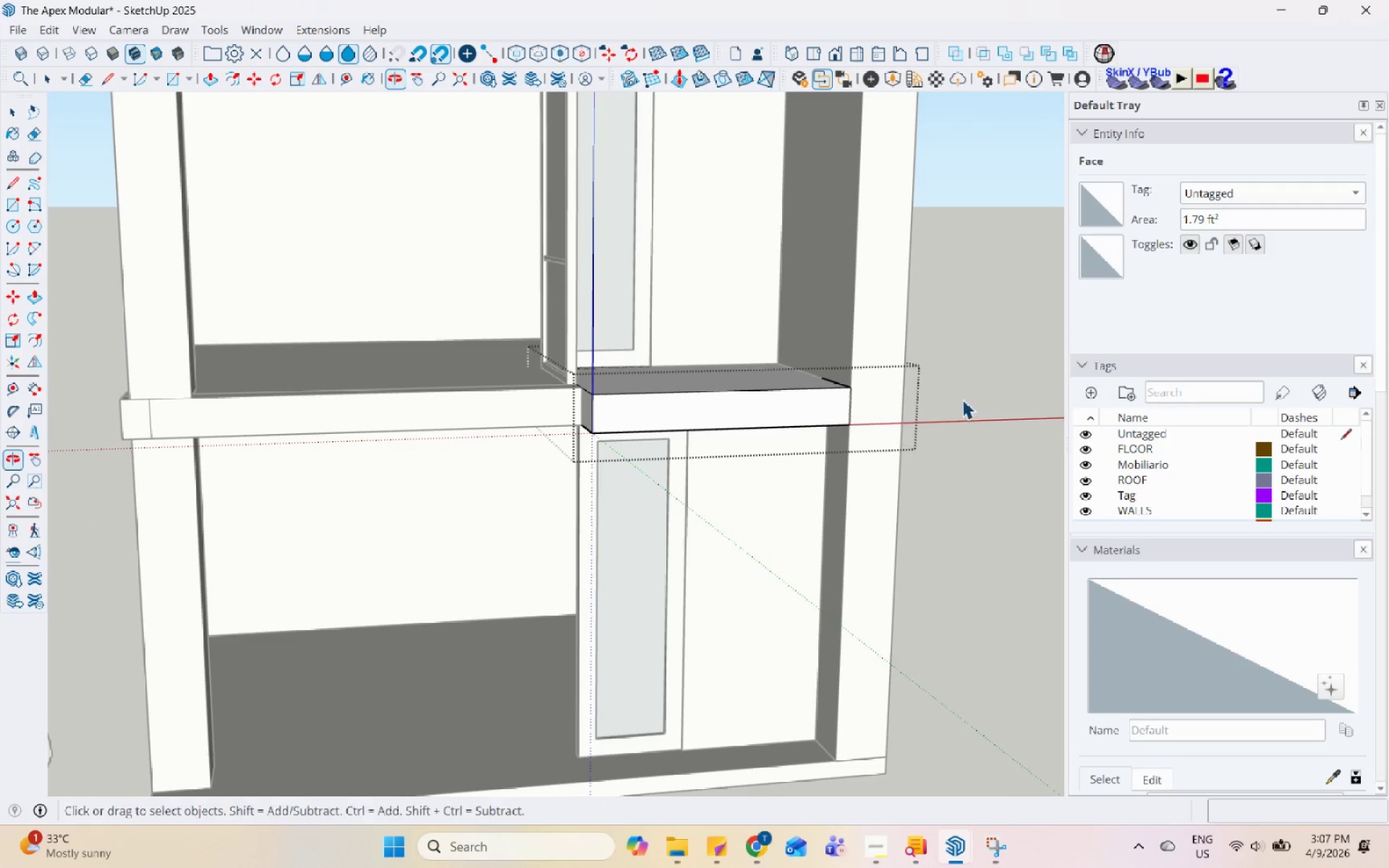 
key(Escape)
 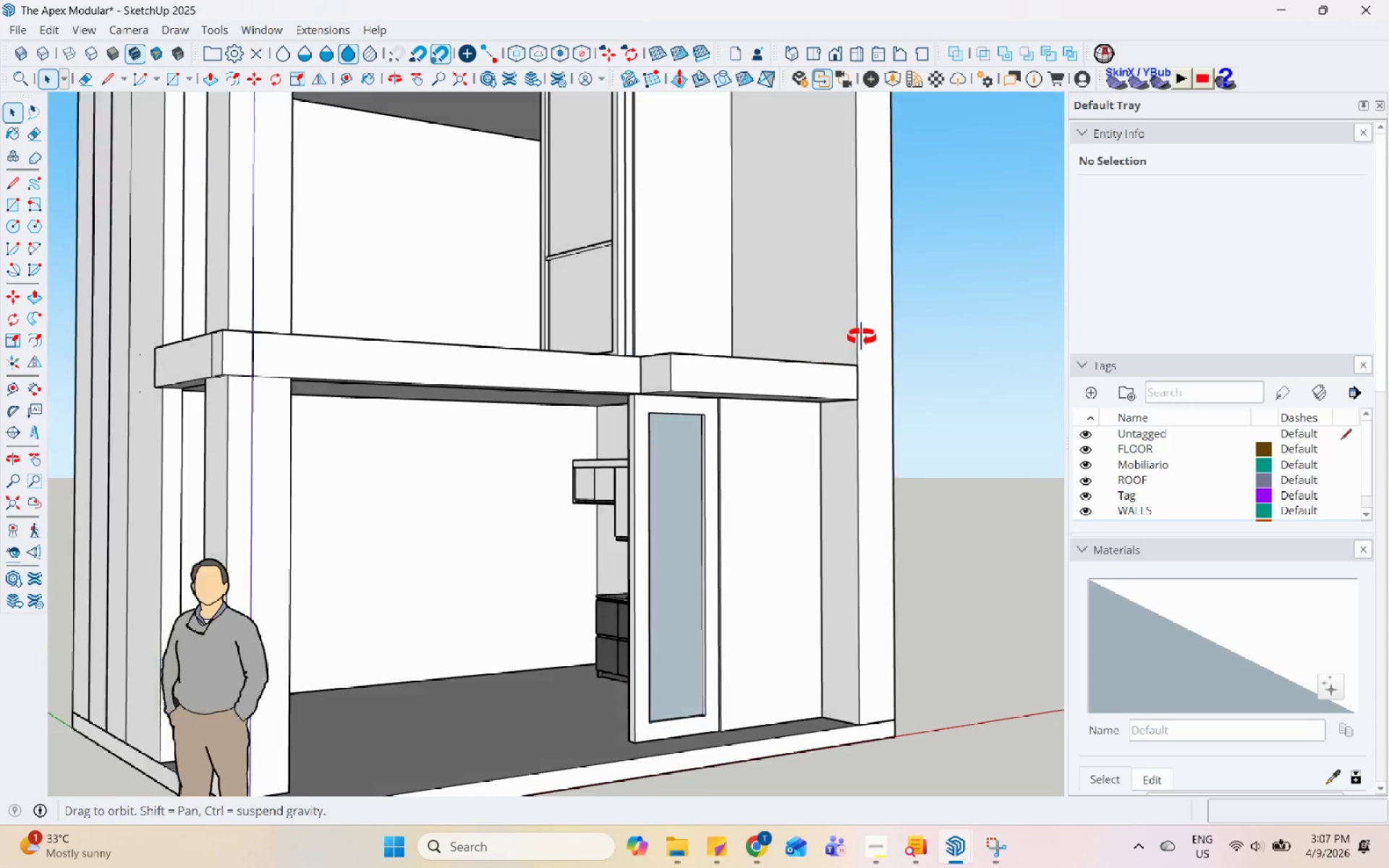 
scroll: coordinate [812, 371], scroll_direction: up, amount: 9.0
 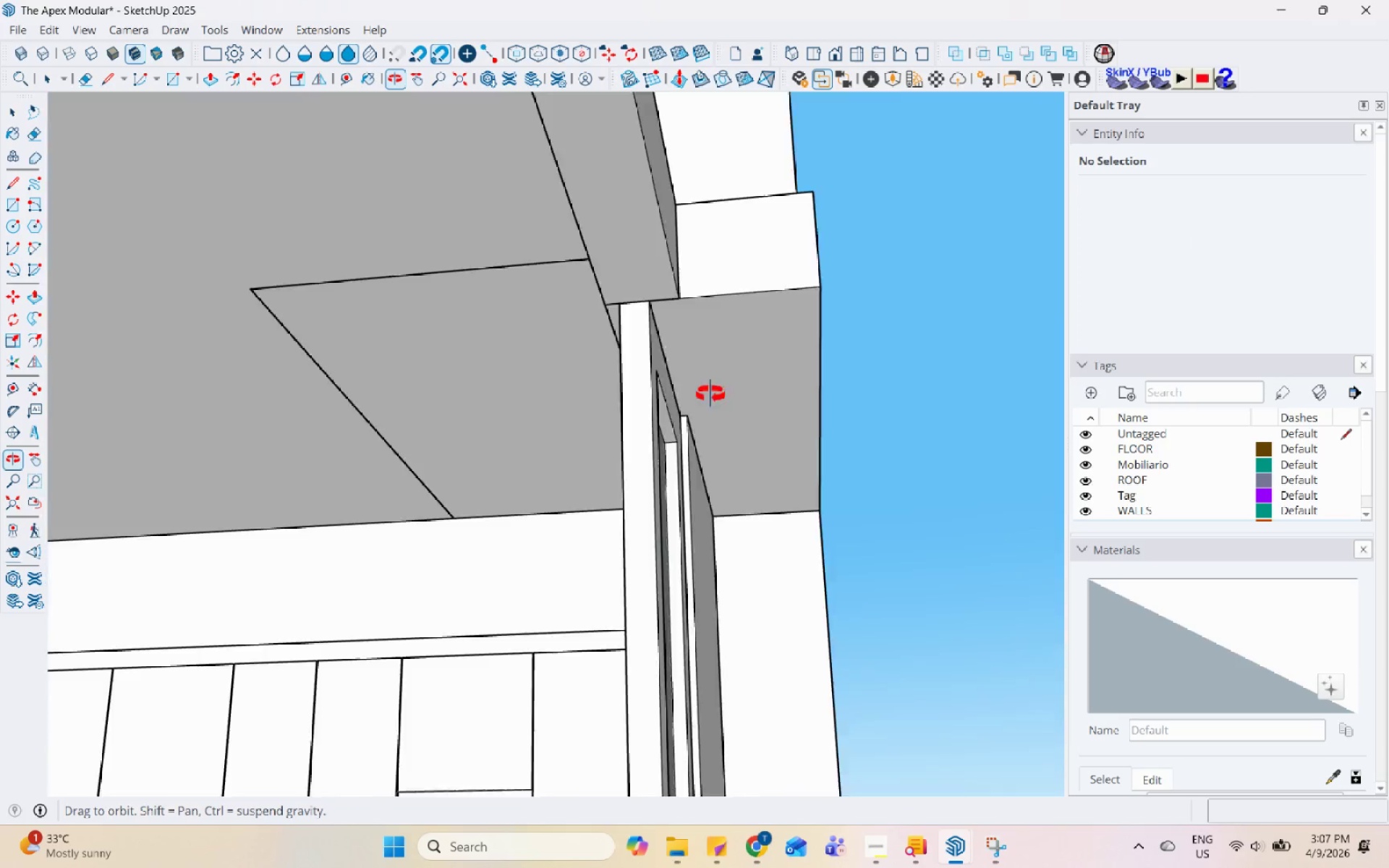 
scroll: coordinate [807, 346], scroll_direction: down, amount: 9.0
 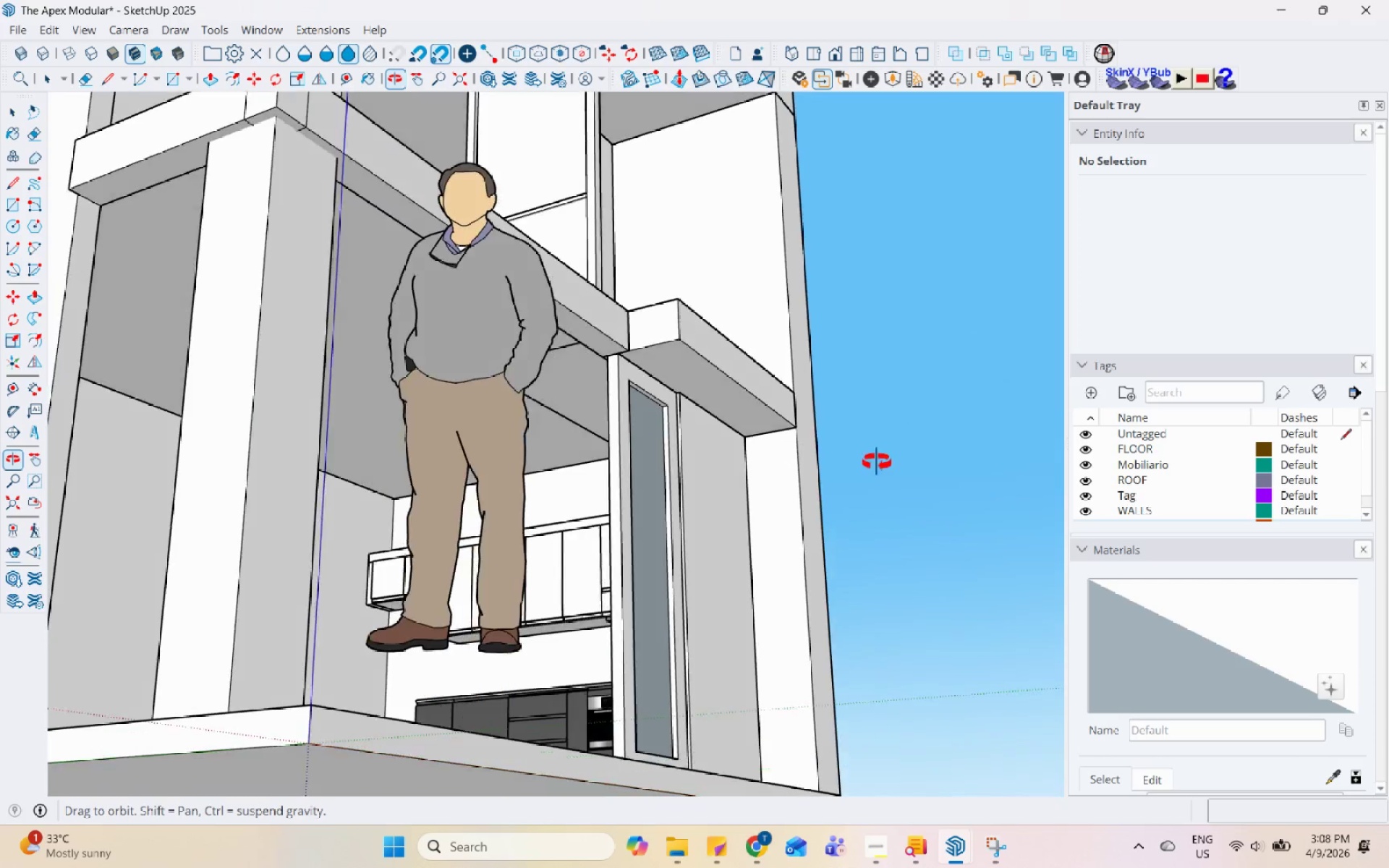 
scroll: coordinate [711, 554], scroll_direction: up, amount: 10.0
 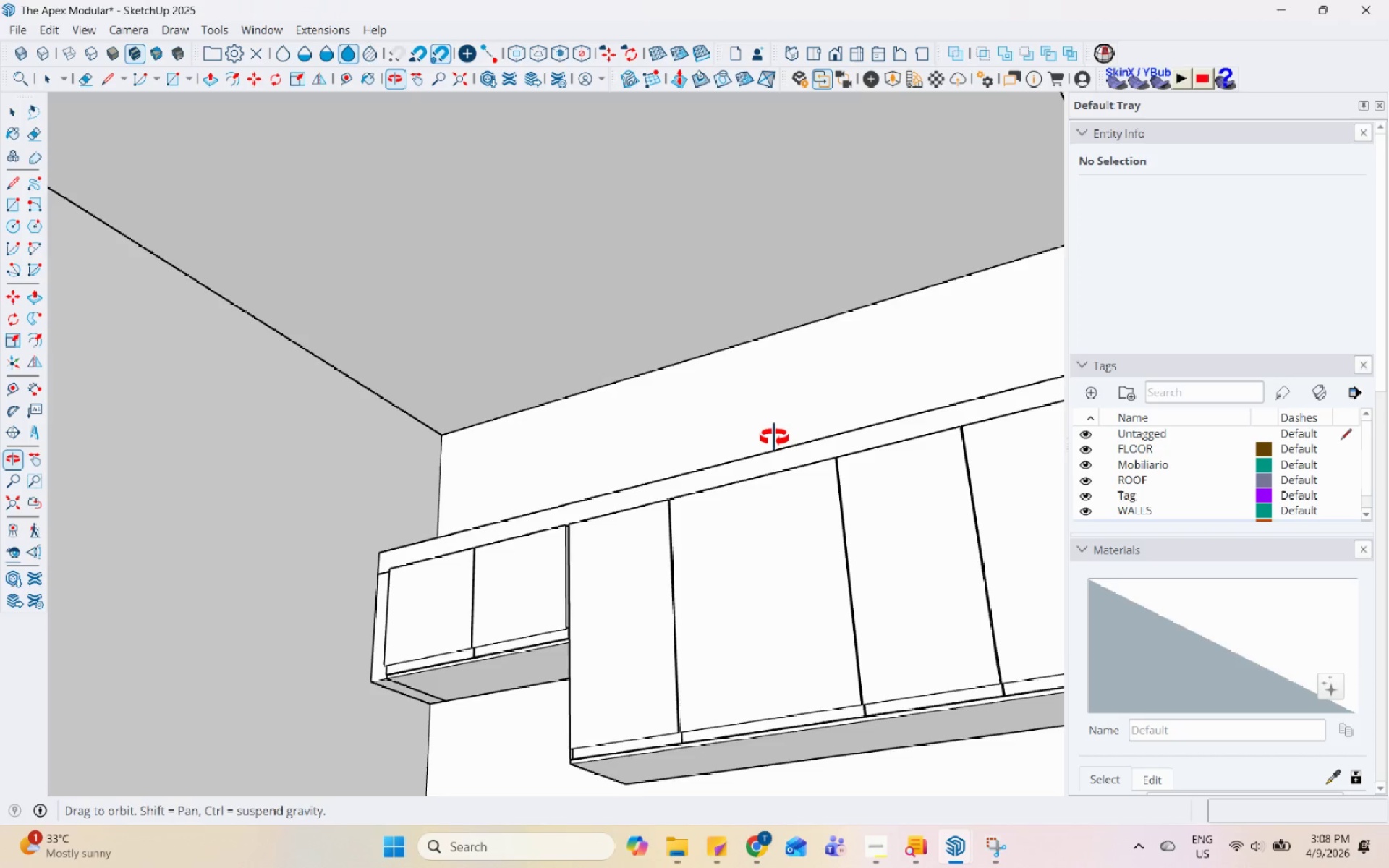 
wait(5.7)
 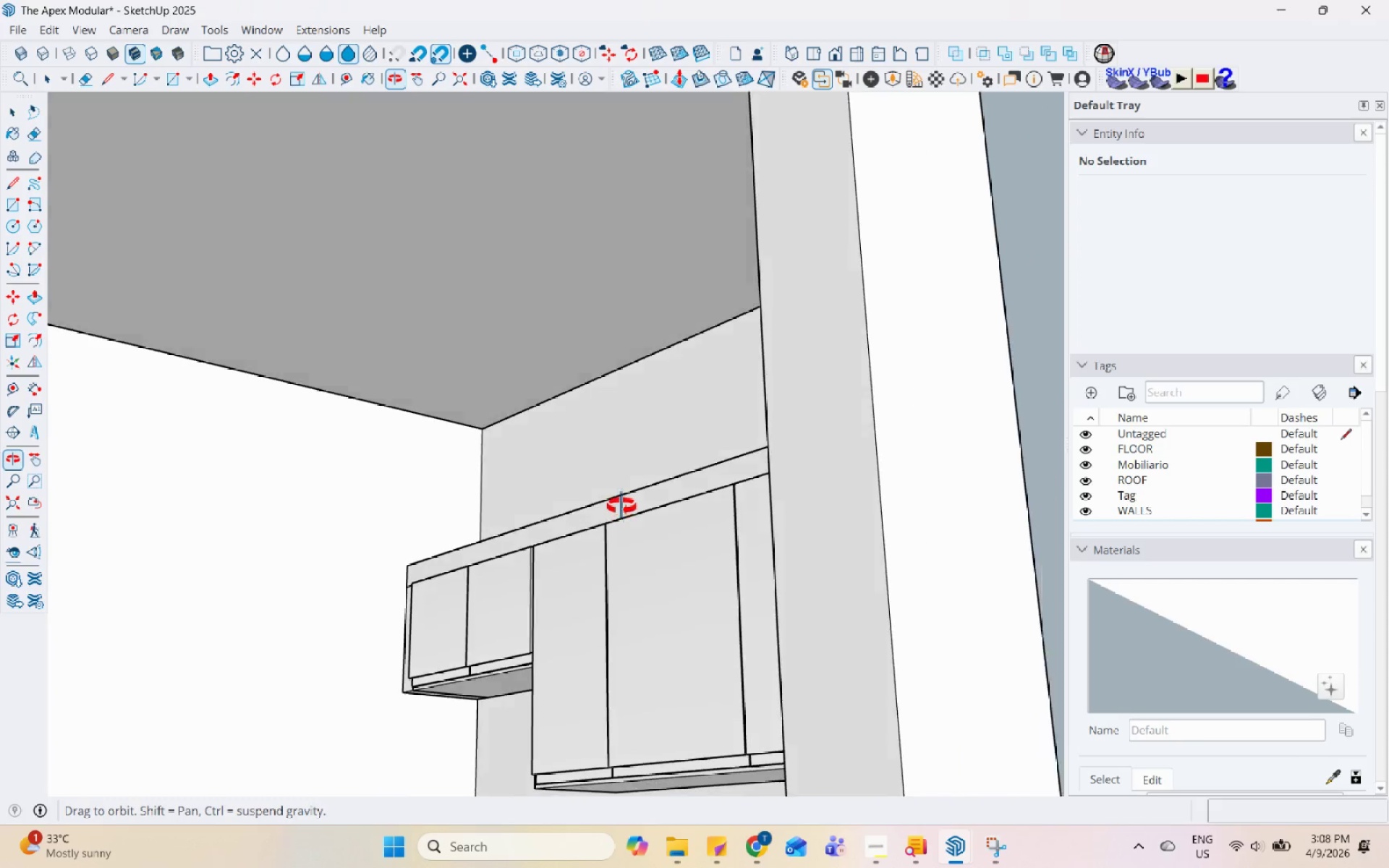 
middle_click([724, 604])
 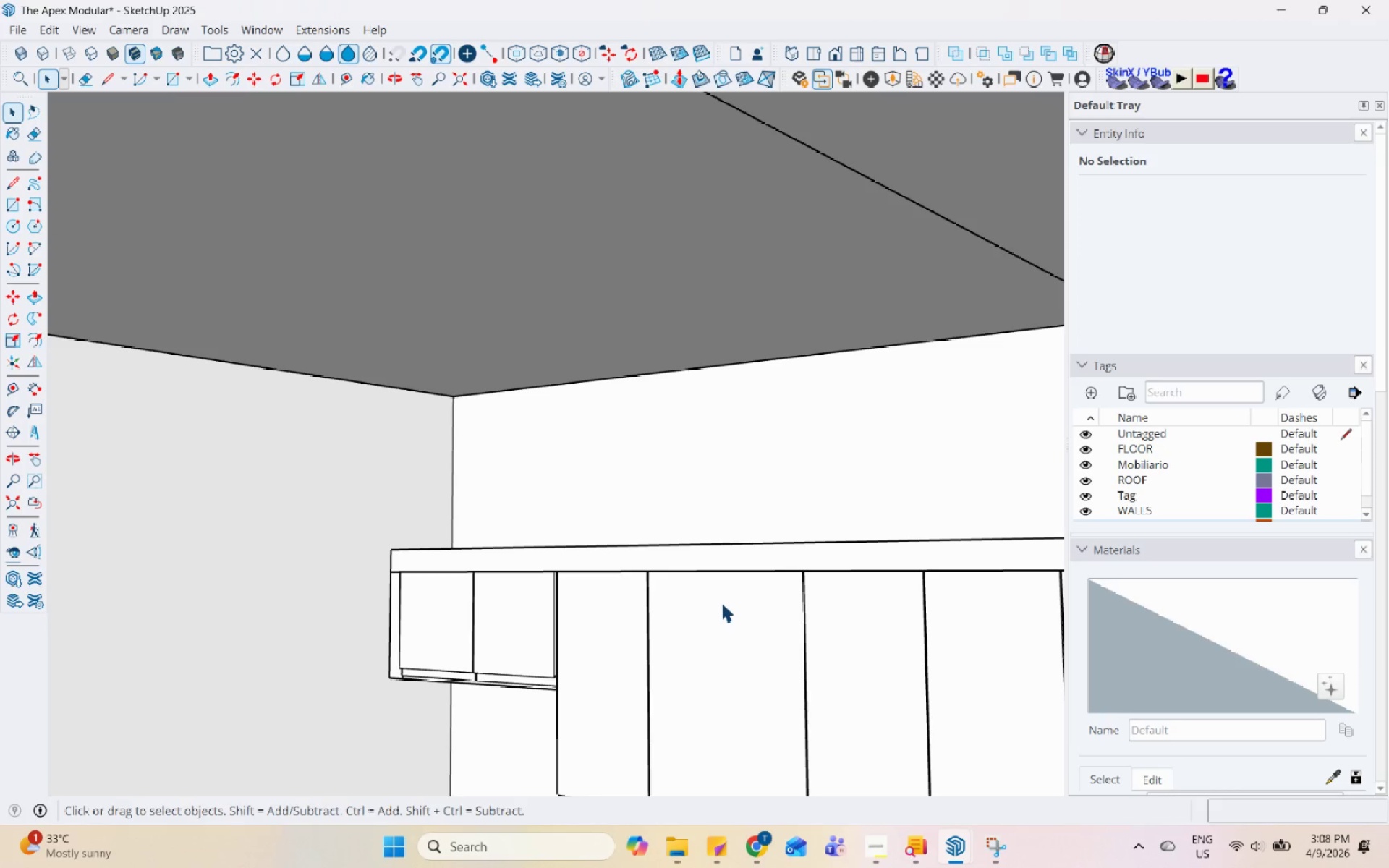 
wait(9.53)
 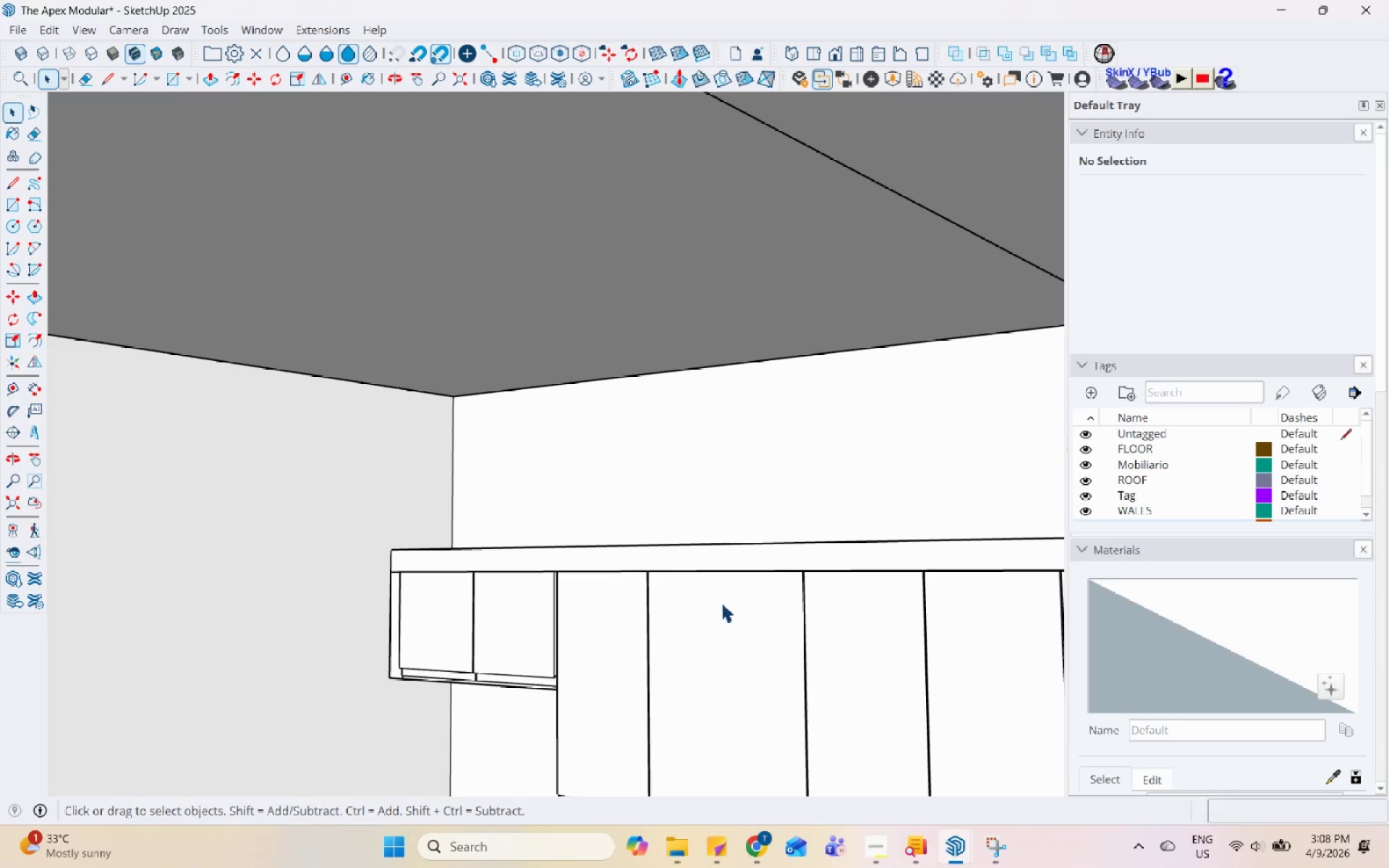 
left_click([985, 861])
 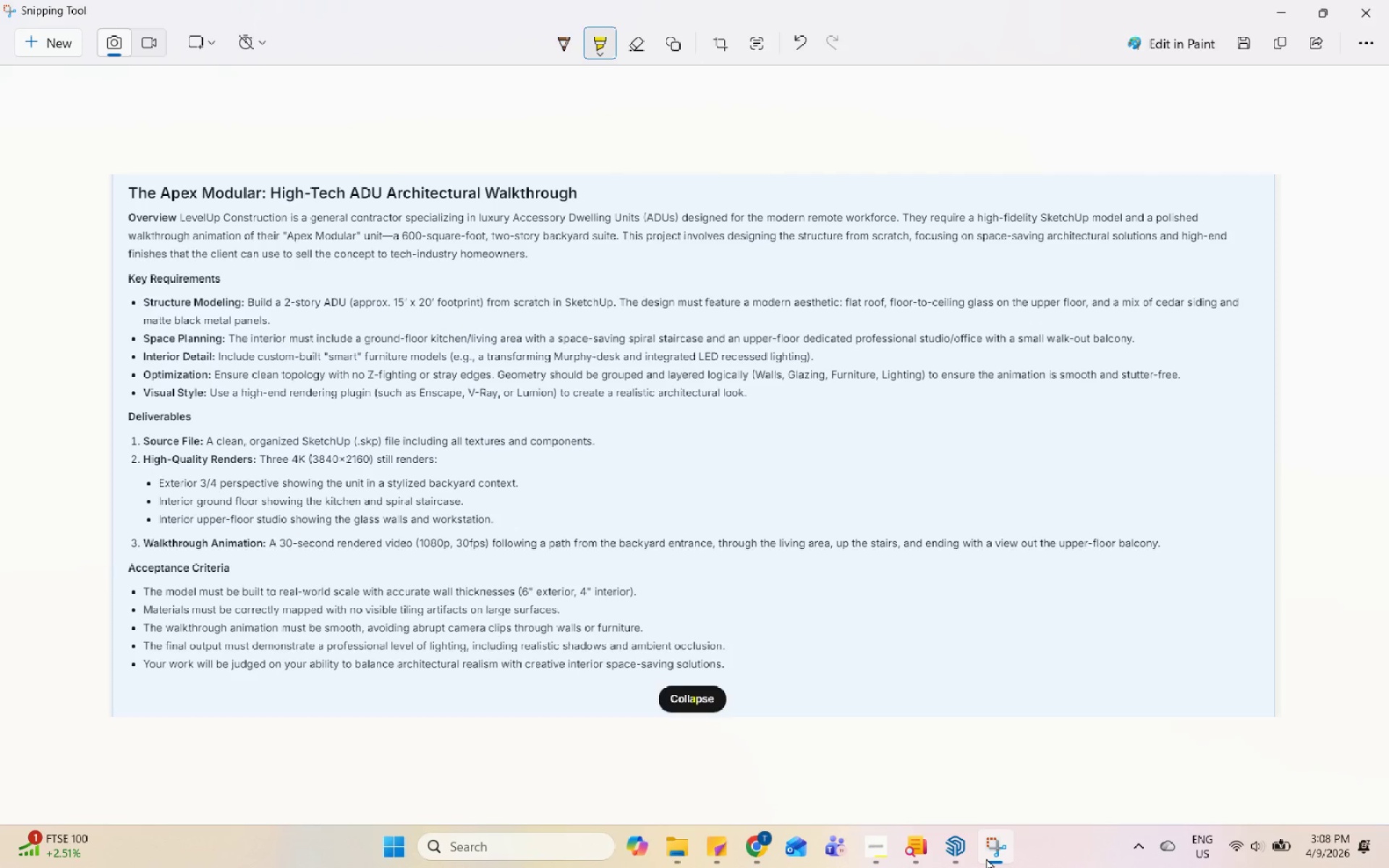 
wait(6.06)
 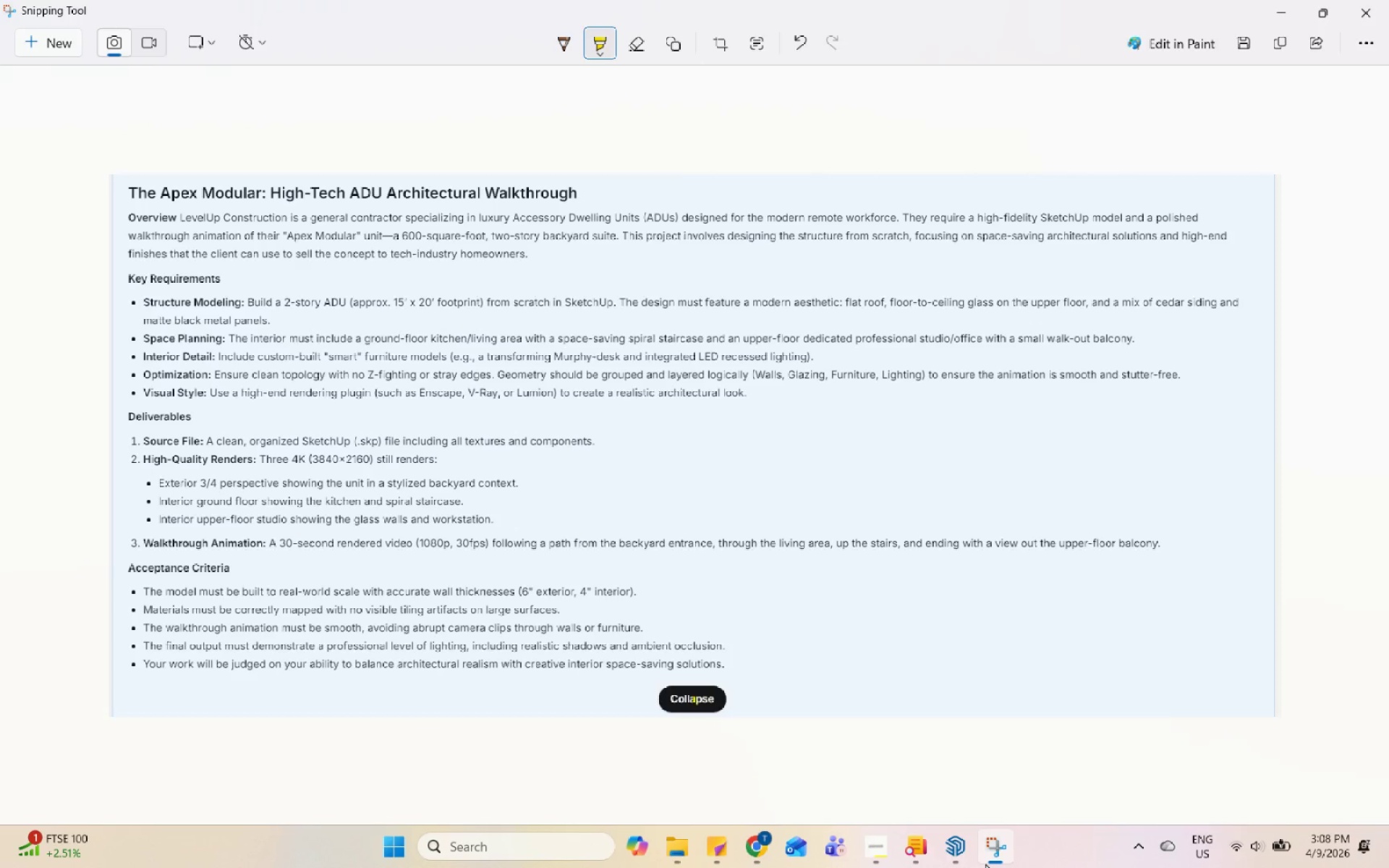 
left_click([986, 858])
 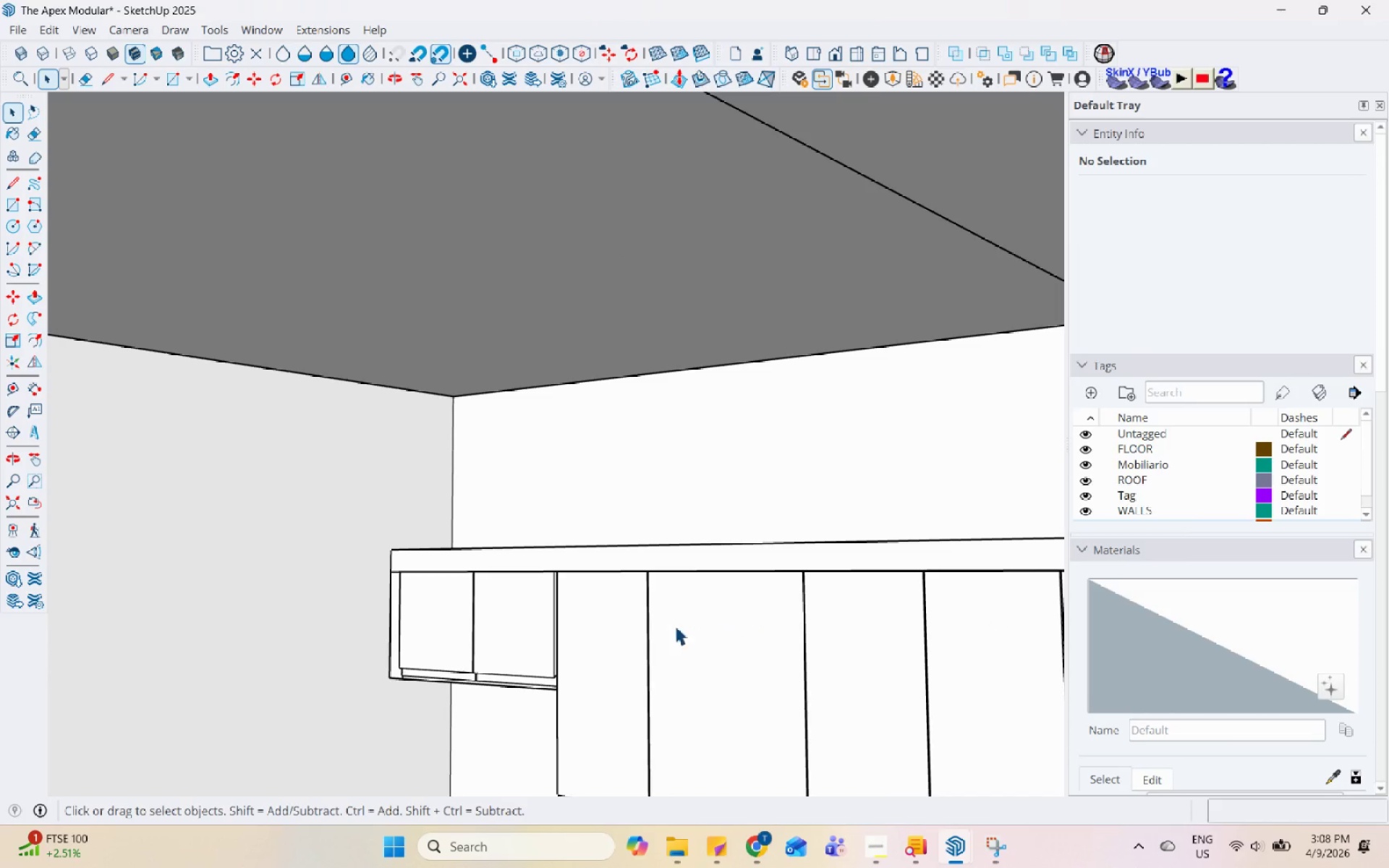 
double_click([367, 510])
 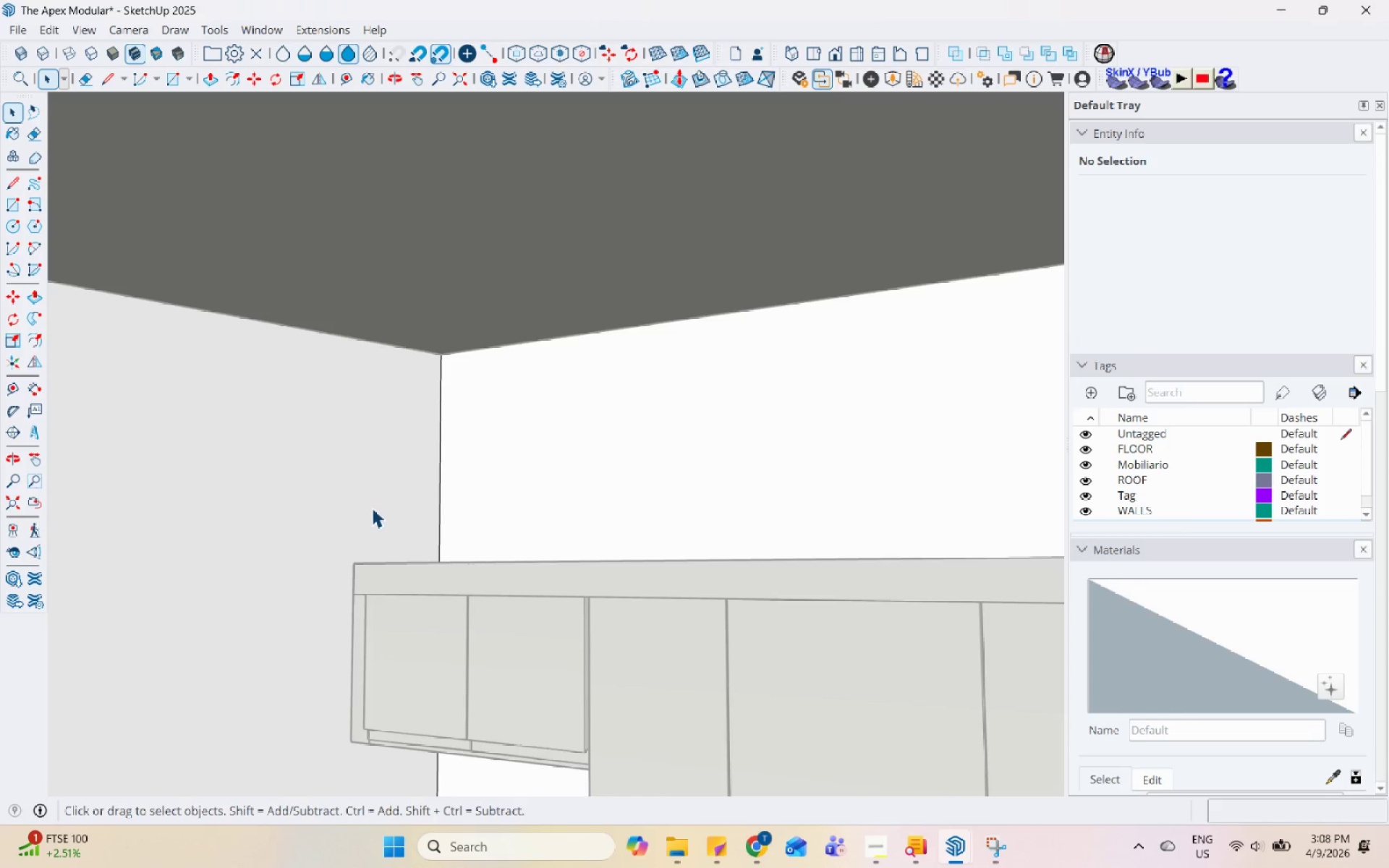 
scroll: coordinate [486, 514], scroll_direction: up, amount: 3.0
 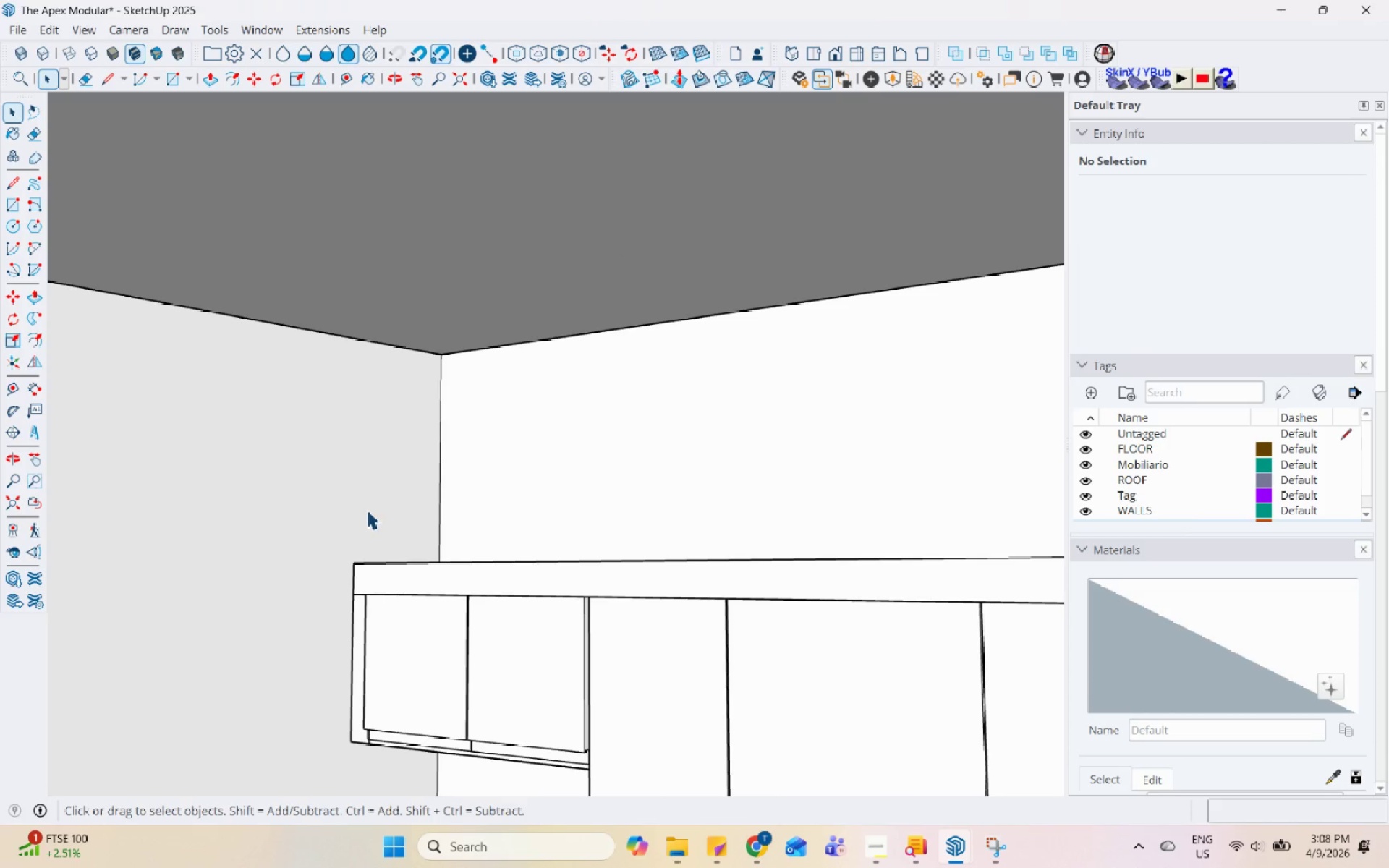 
triple_click([384, 503])
 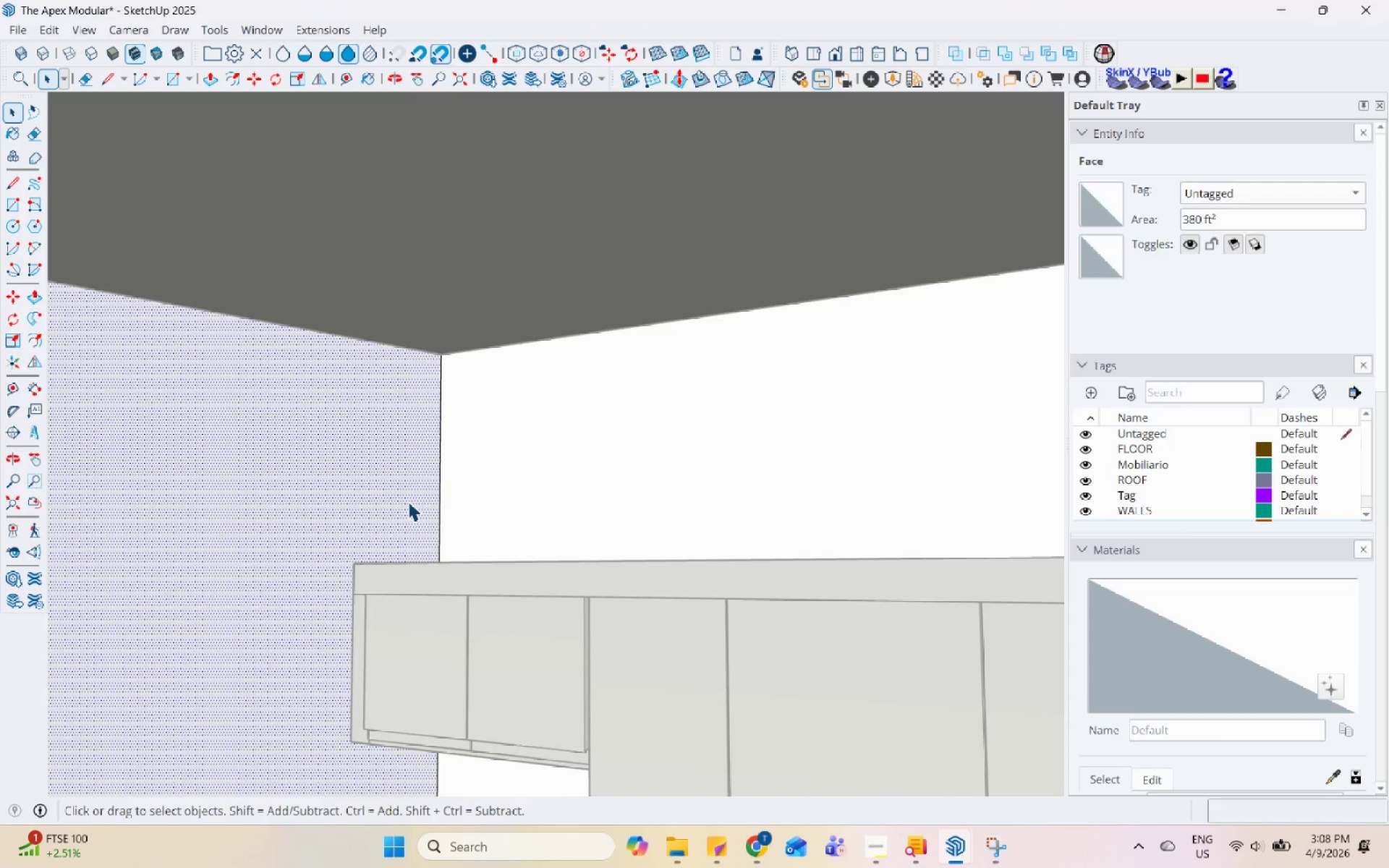 
key(L)
 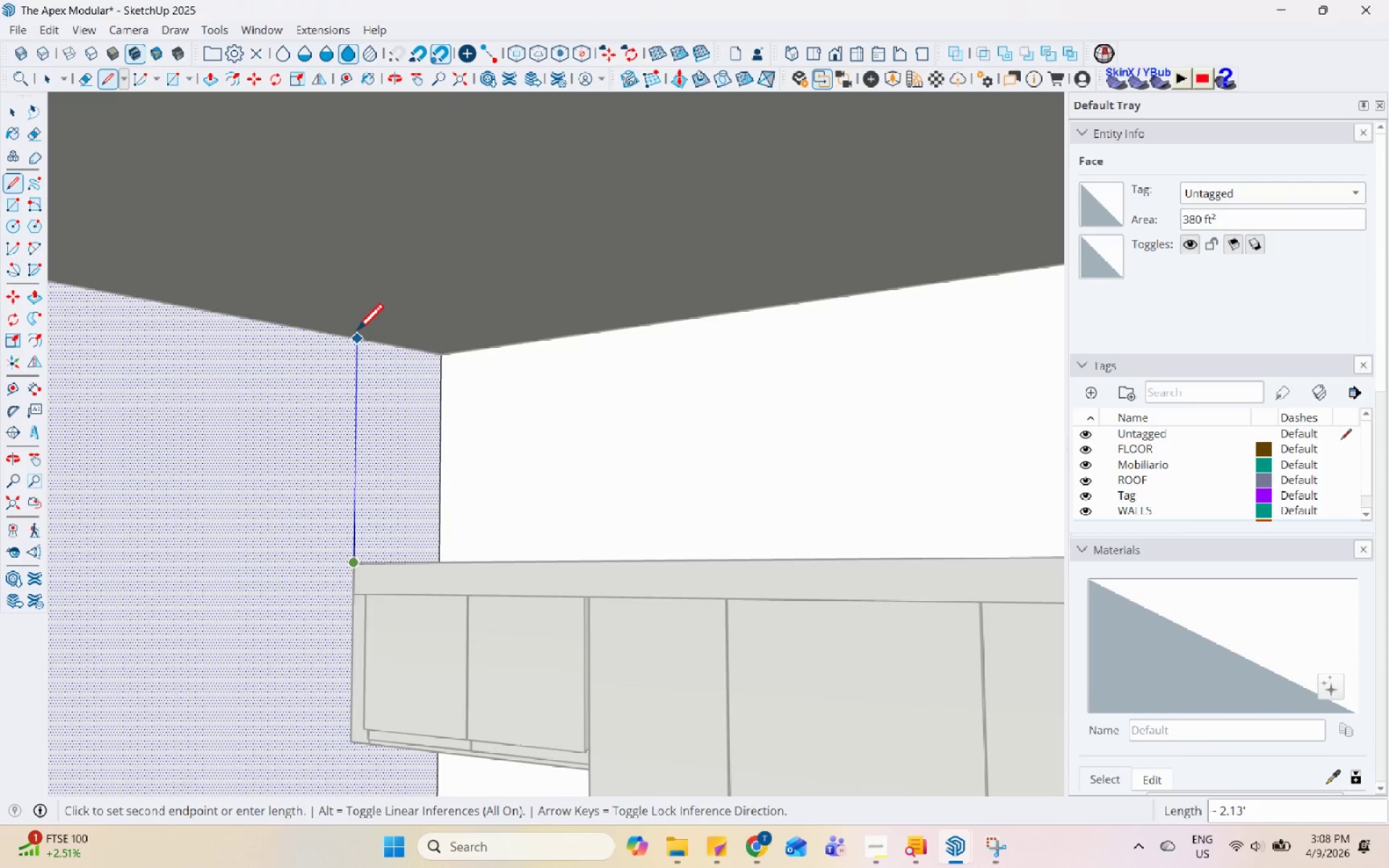 
left_click([360, 342])
 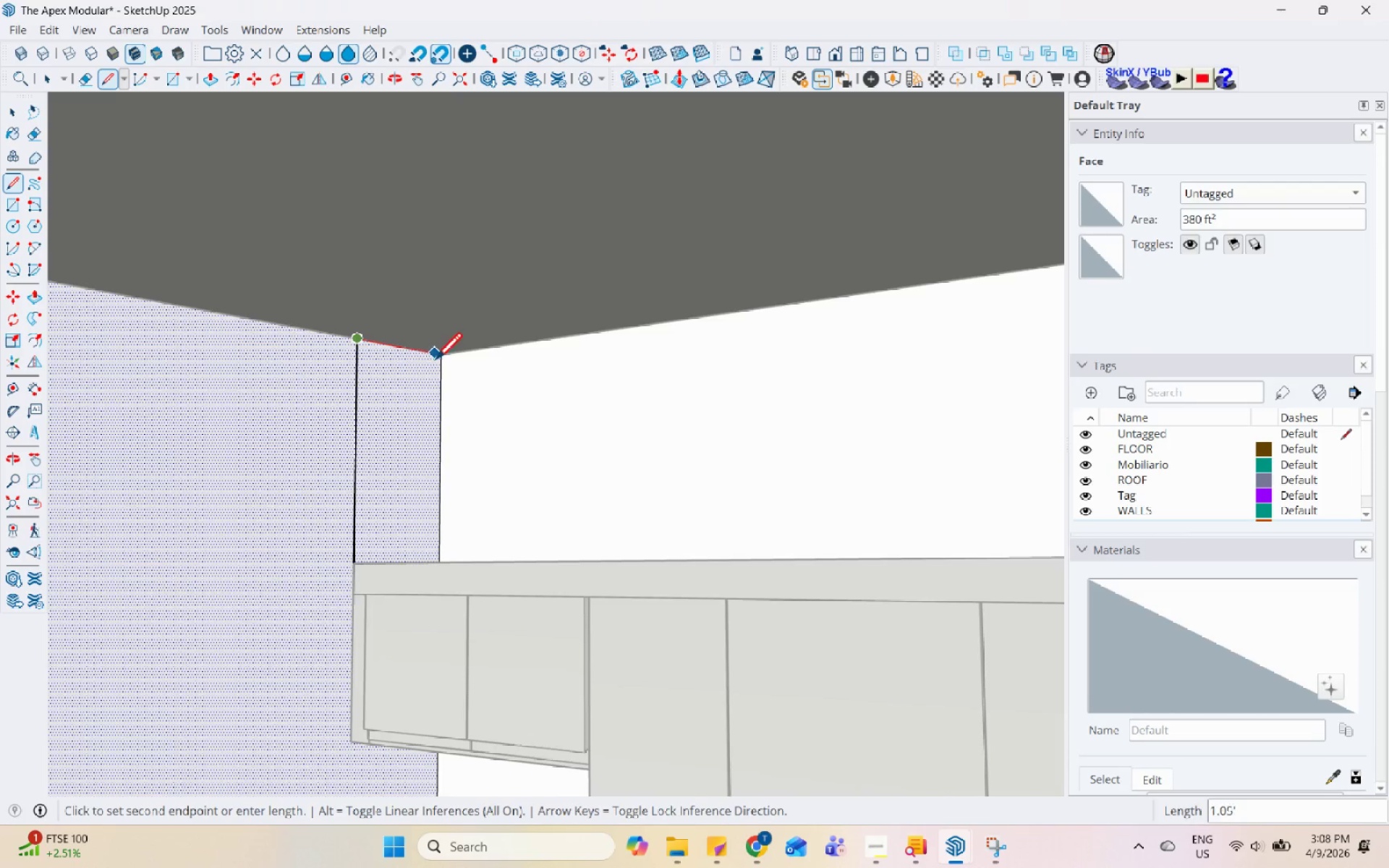 
left_click([444, 362])
 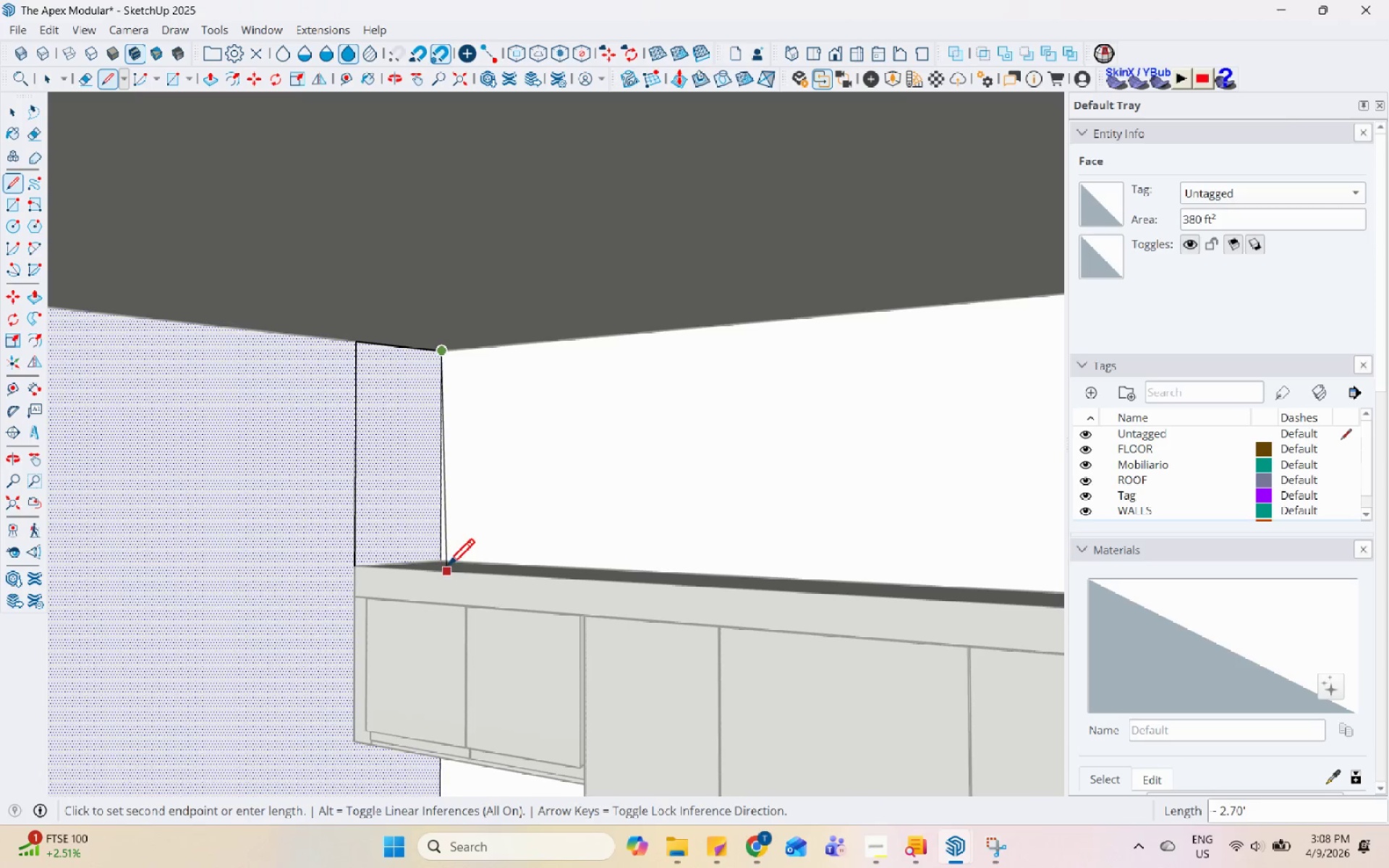 
left_click([438, 561])
 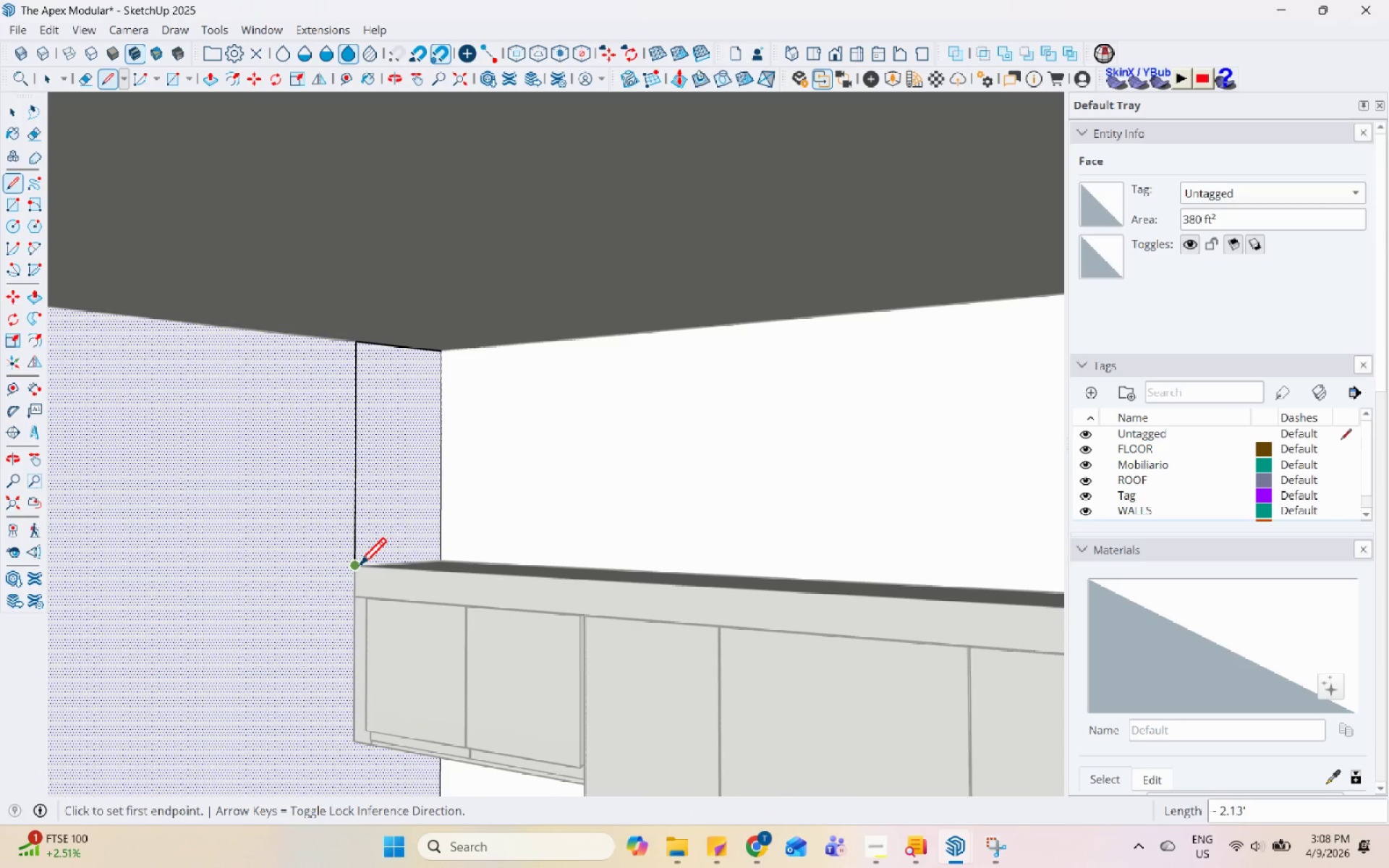 
left_click([354, 567])
 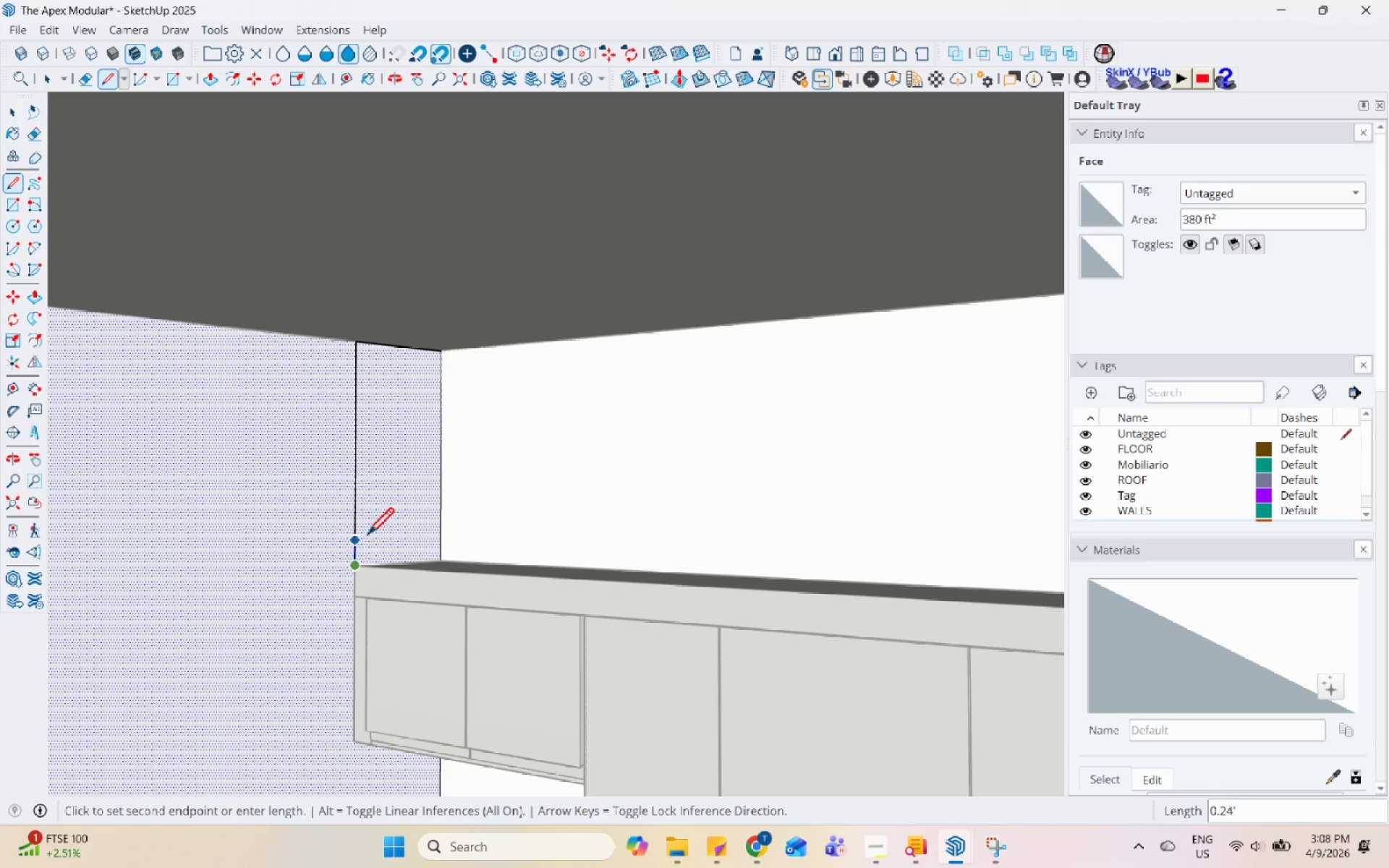 
key(Space)
 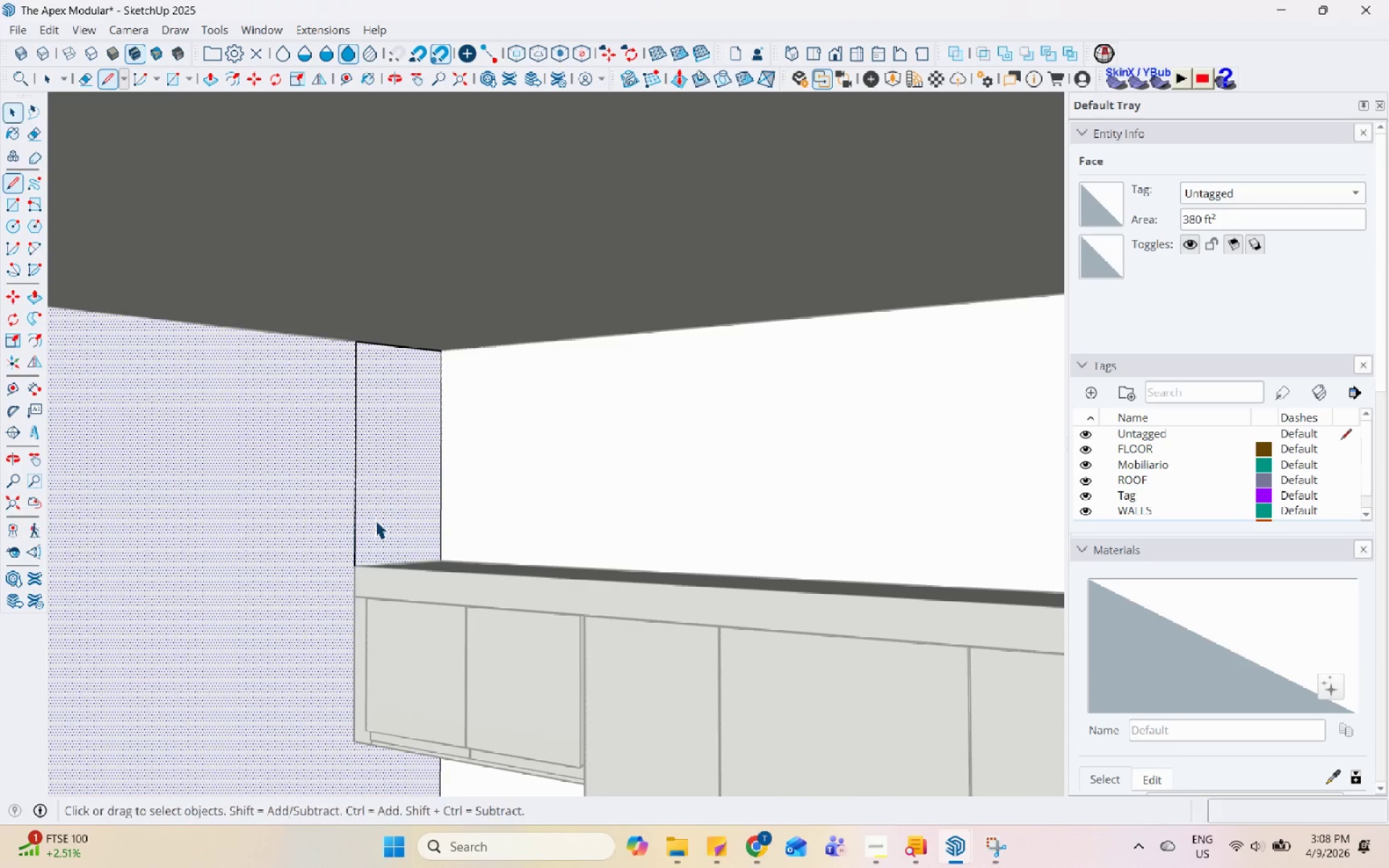 
double_click([378, 512])
 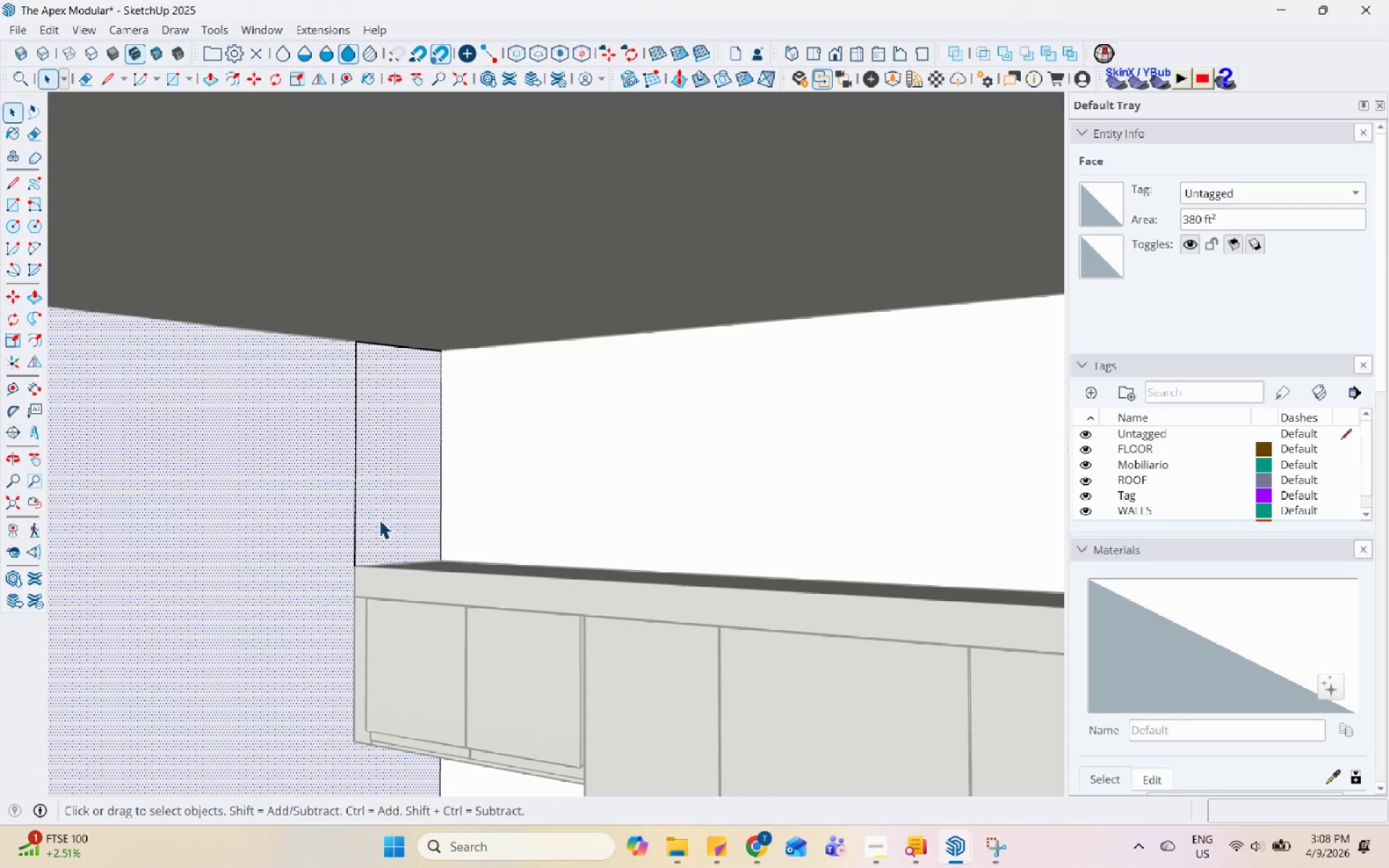 
middle_click([384, 527])
 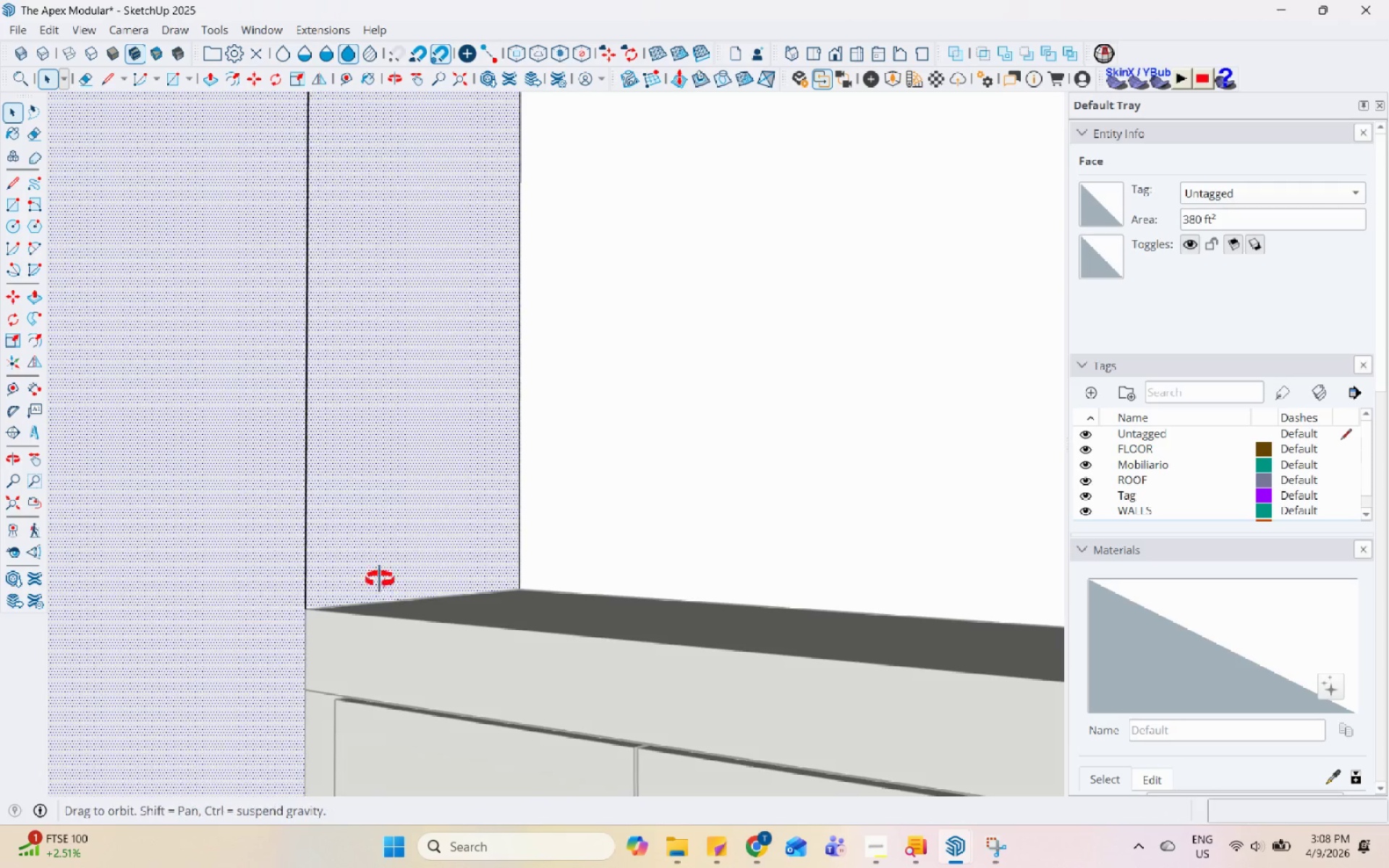 
scroll: coordinate [384, 571], scroll_direction: up, amount: 9.0
 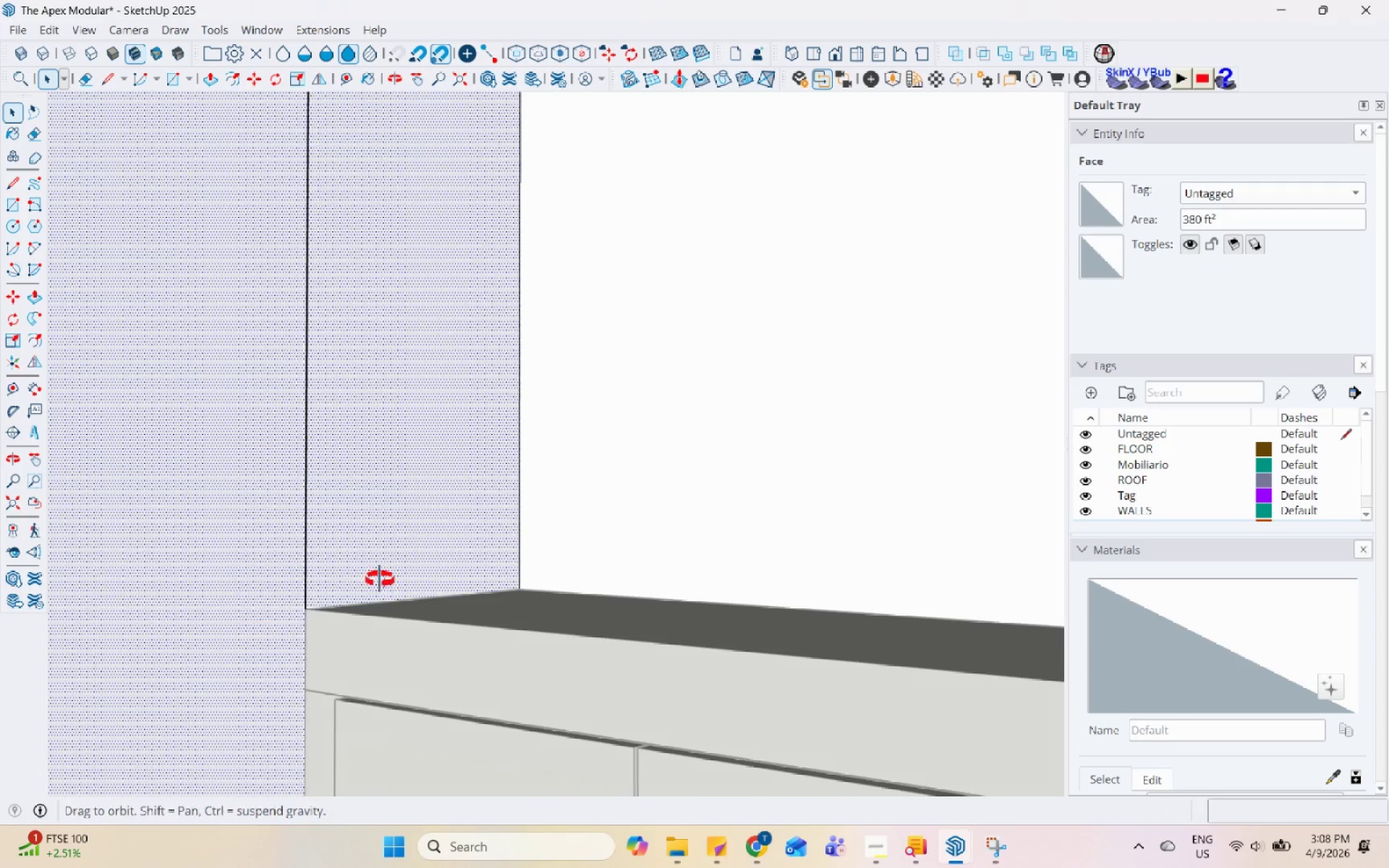 
key(L)
 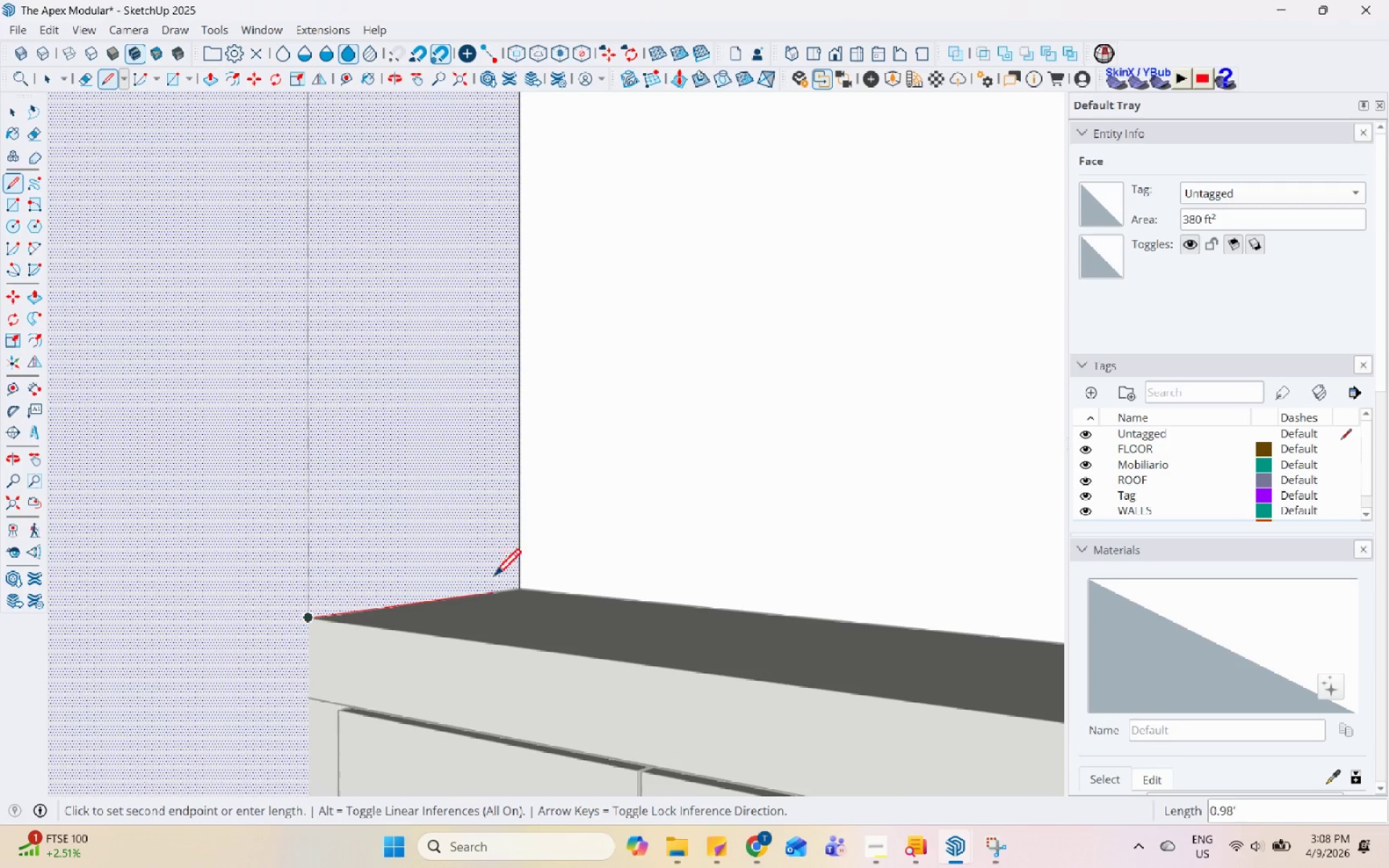 
left_click([525, 587])
 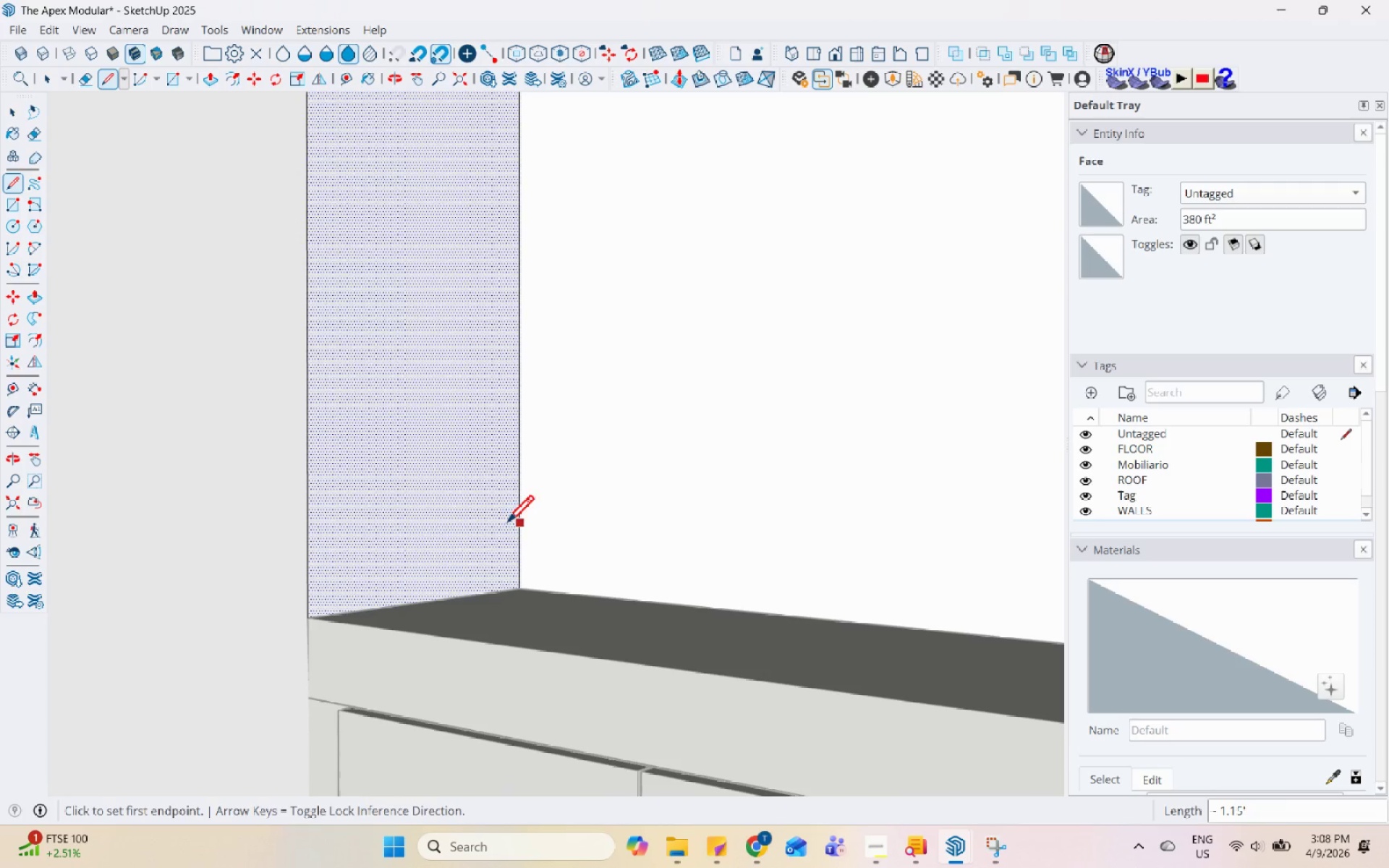 
key(Space)
 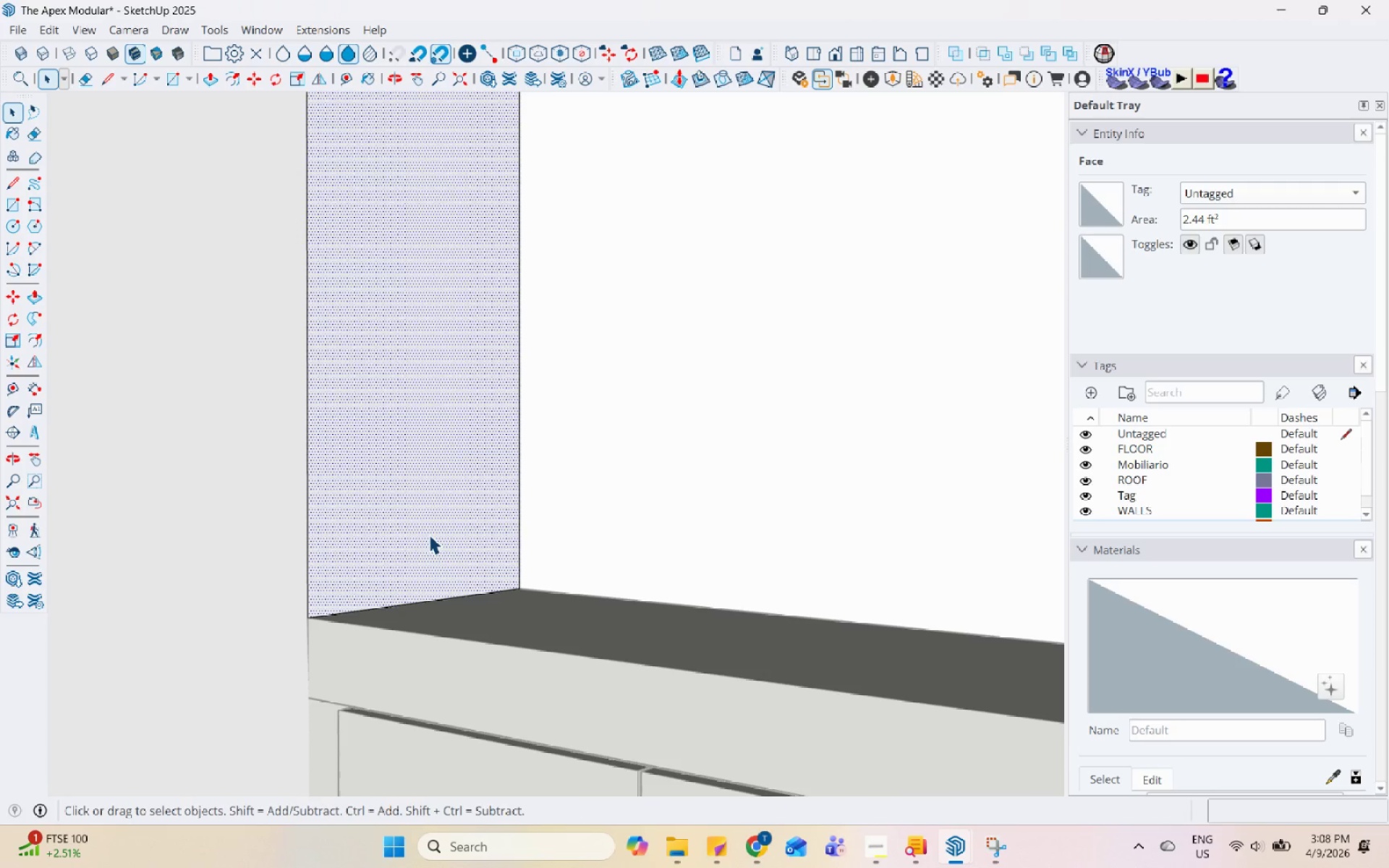 
left_click([429, 535])
 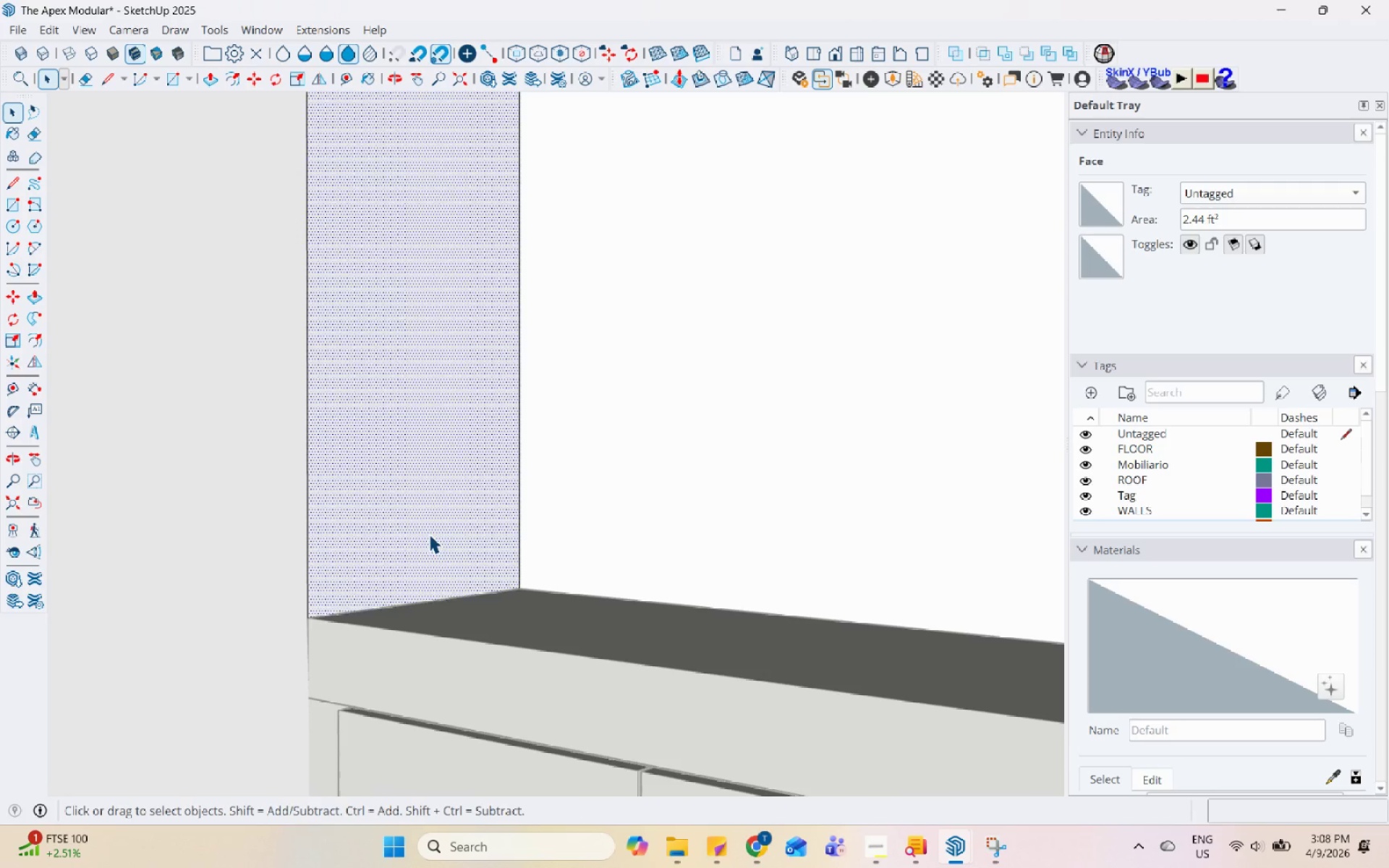 
scroll: coordinate [427, 504], scroll_direction: down, amount: 12.0
 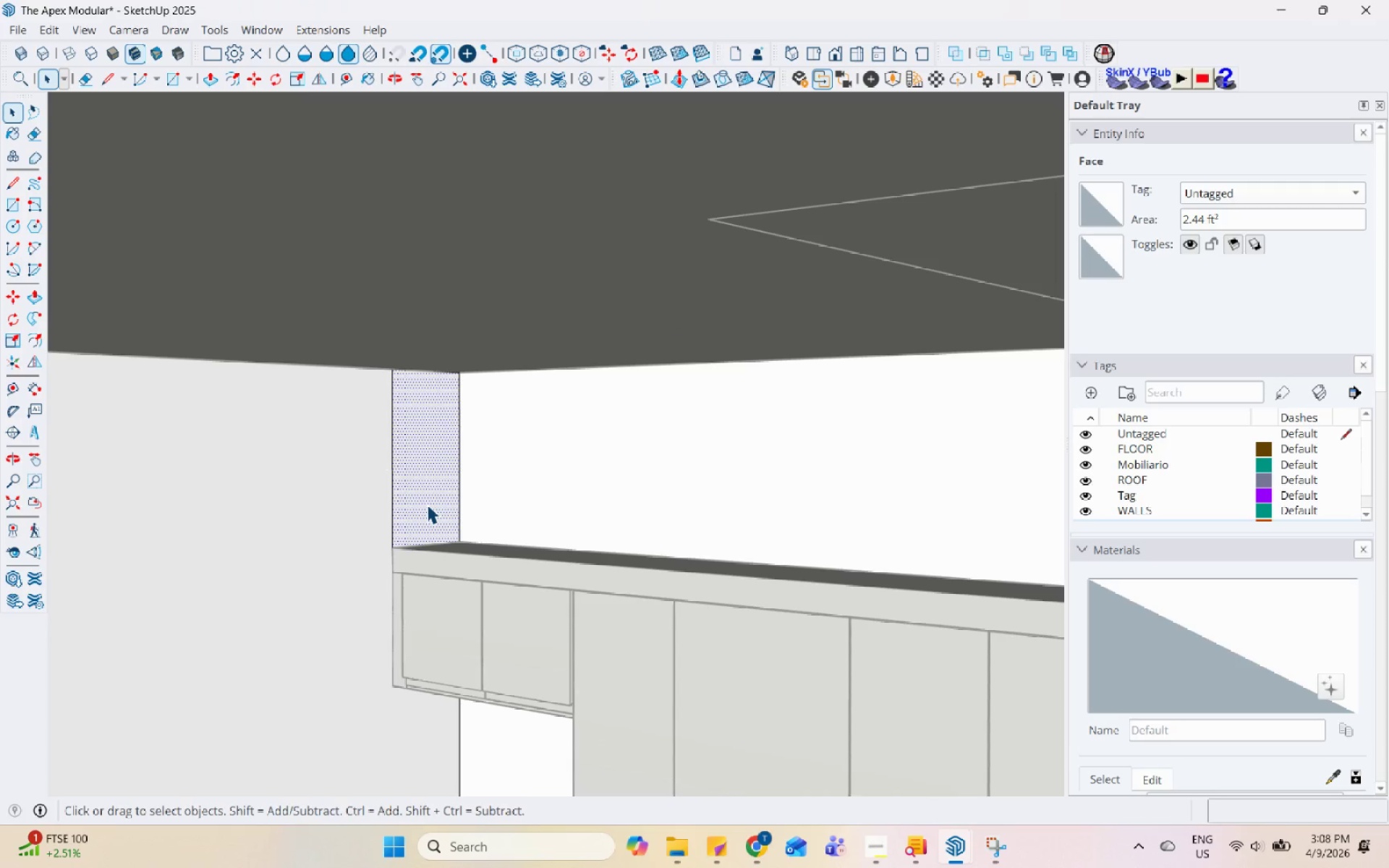 
key(P)
 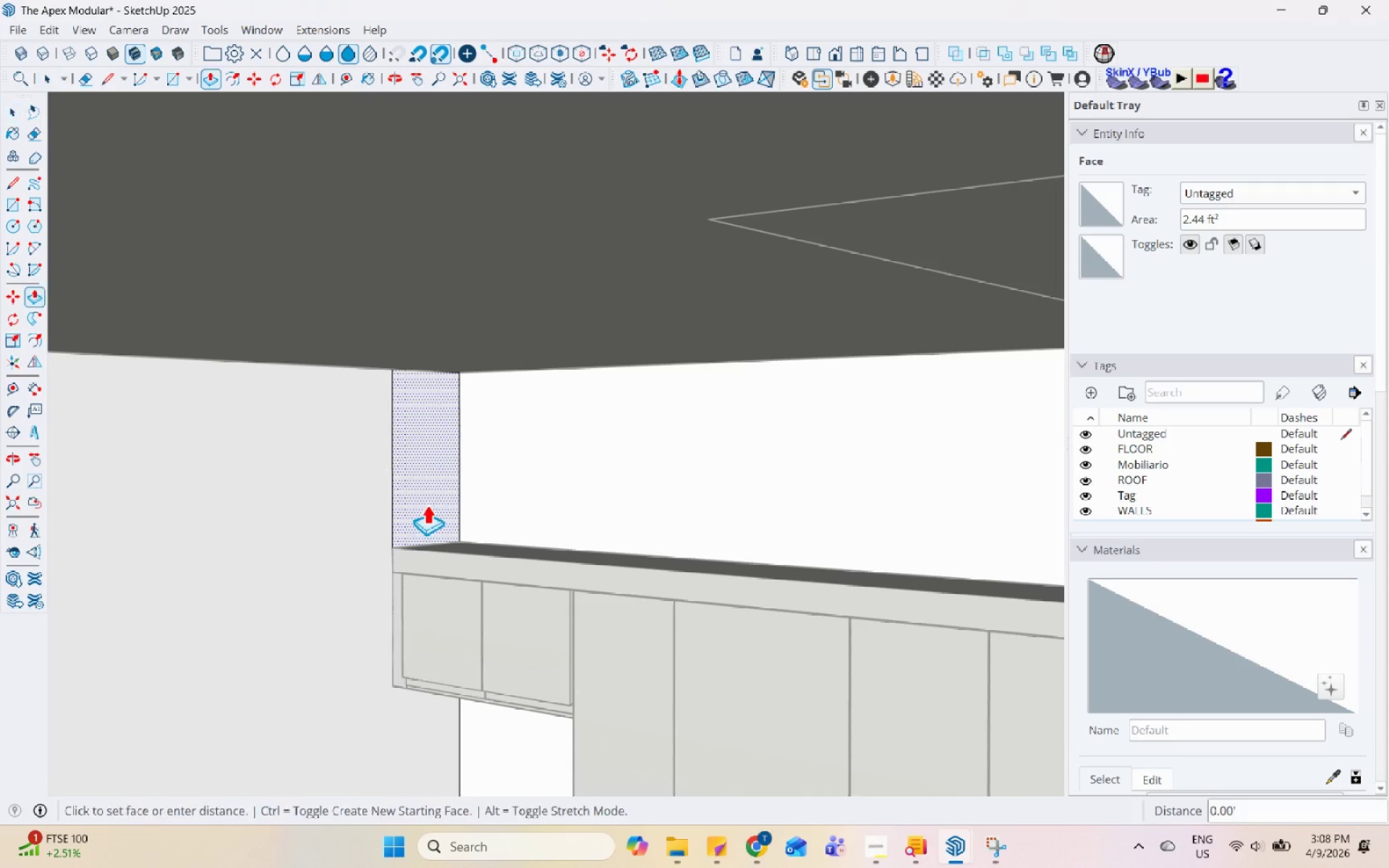 
left_click([427, 504])
 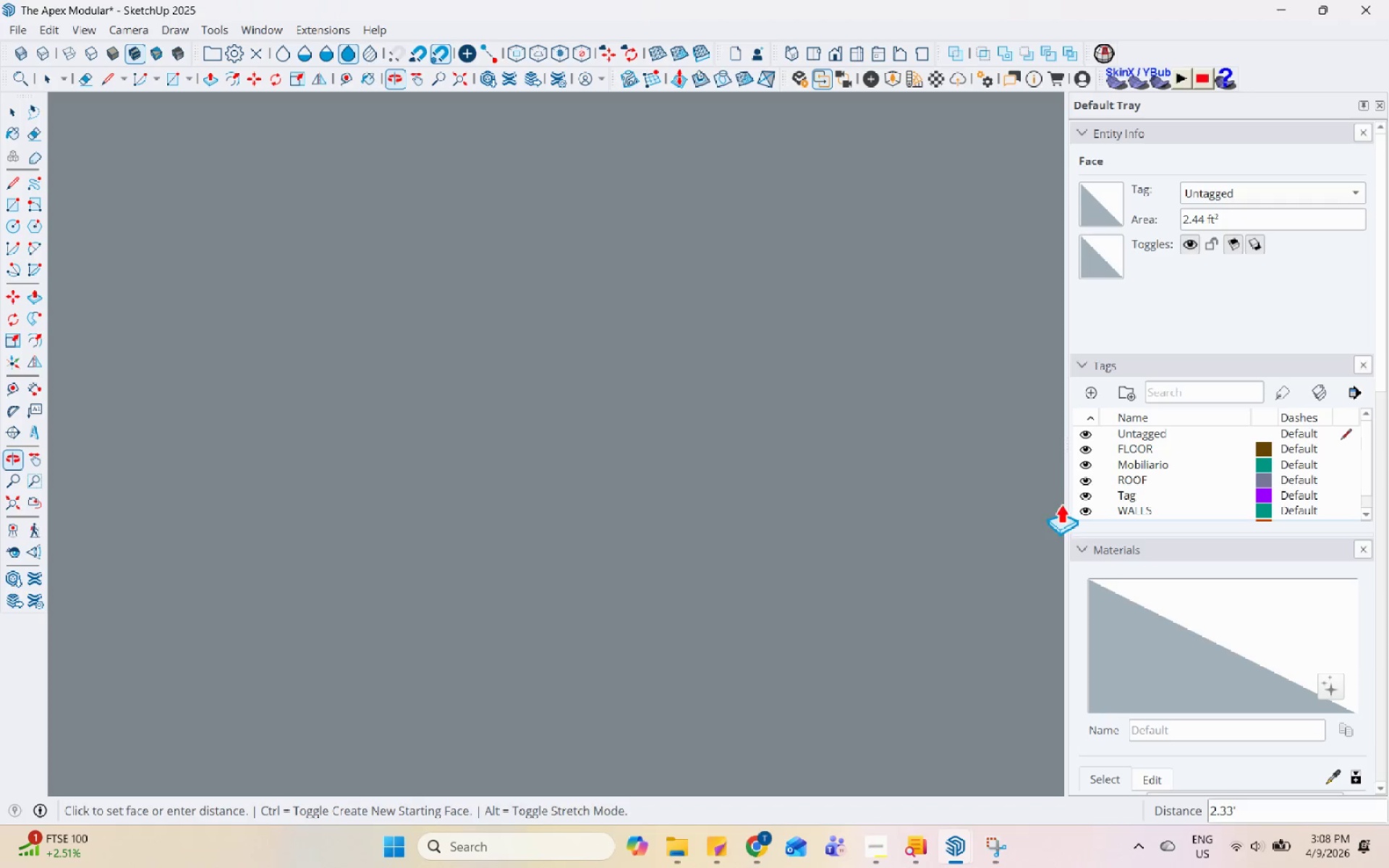 
scroll: coordinate [976, 484], scroll_direction: up, amount: 45.0
 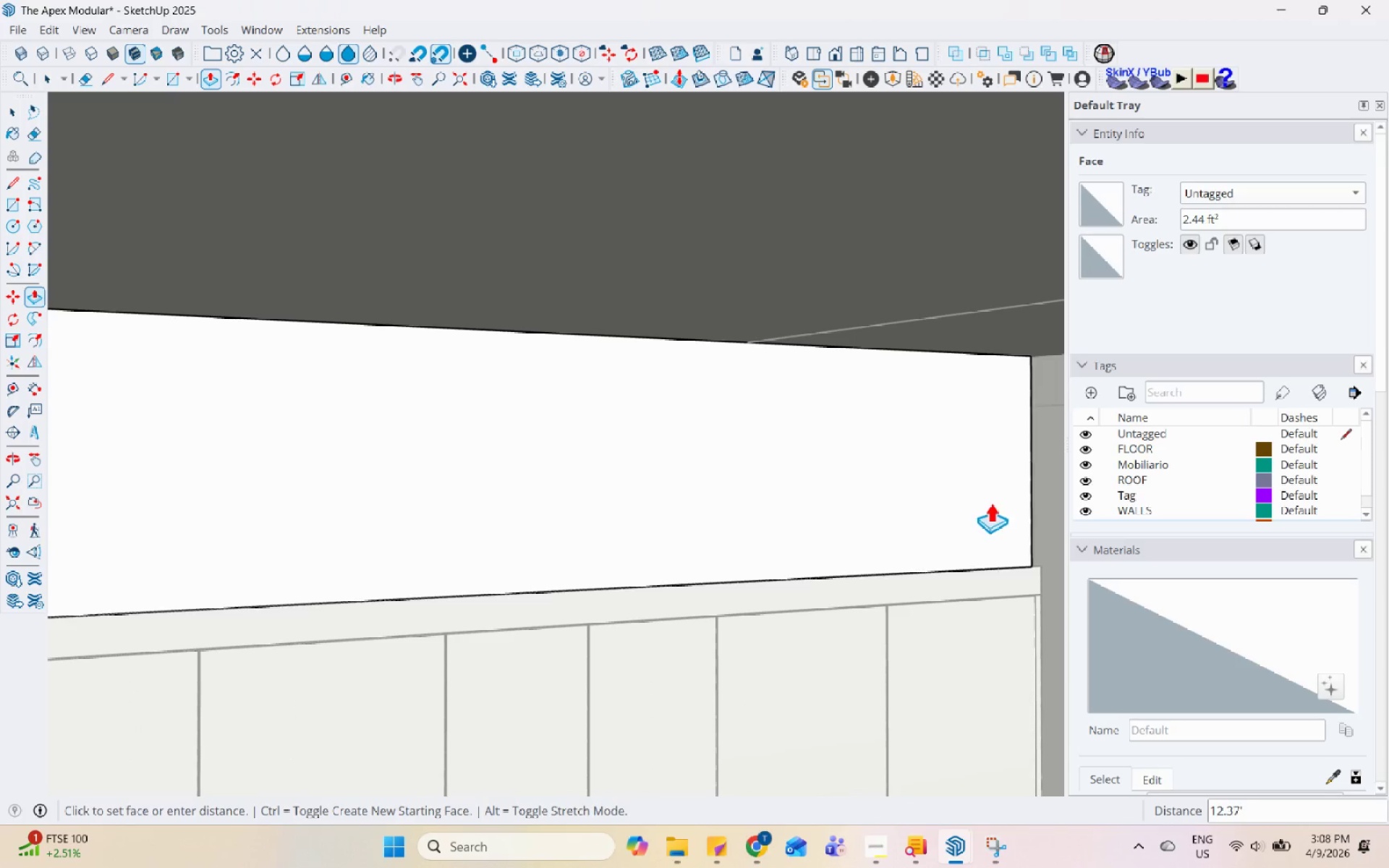 
scroll: coordinate [919, 514], scroll_direction: down, amount: 2.0
 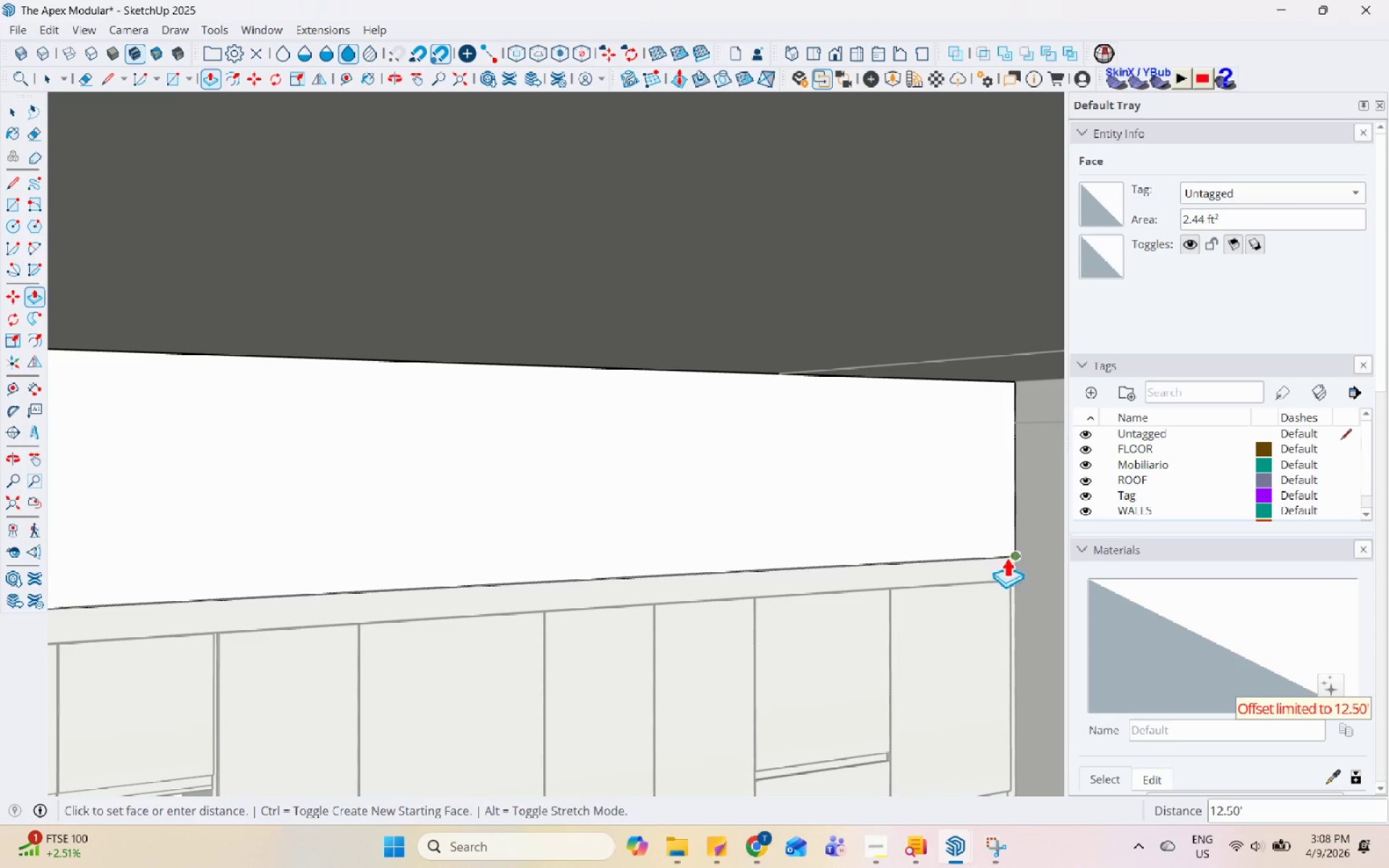 
left_click([1016, 556])
 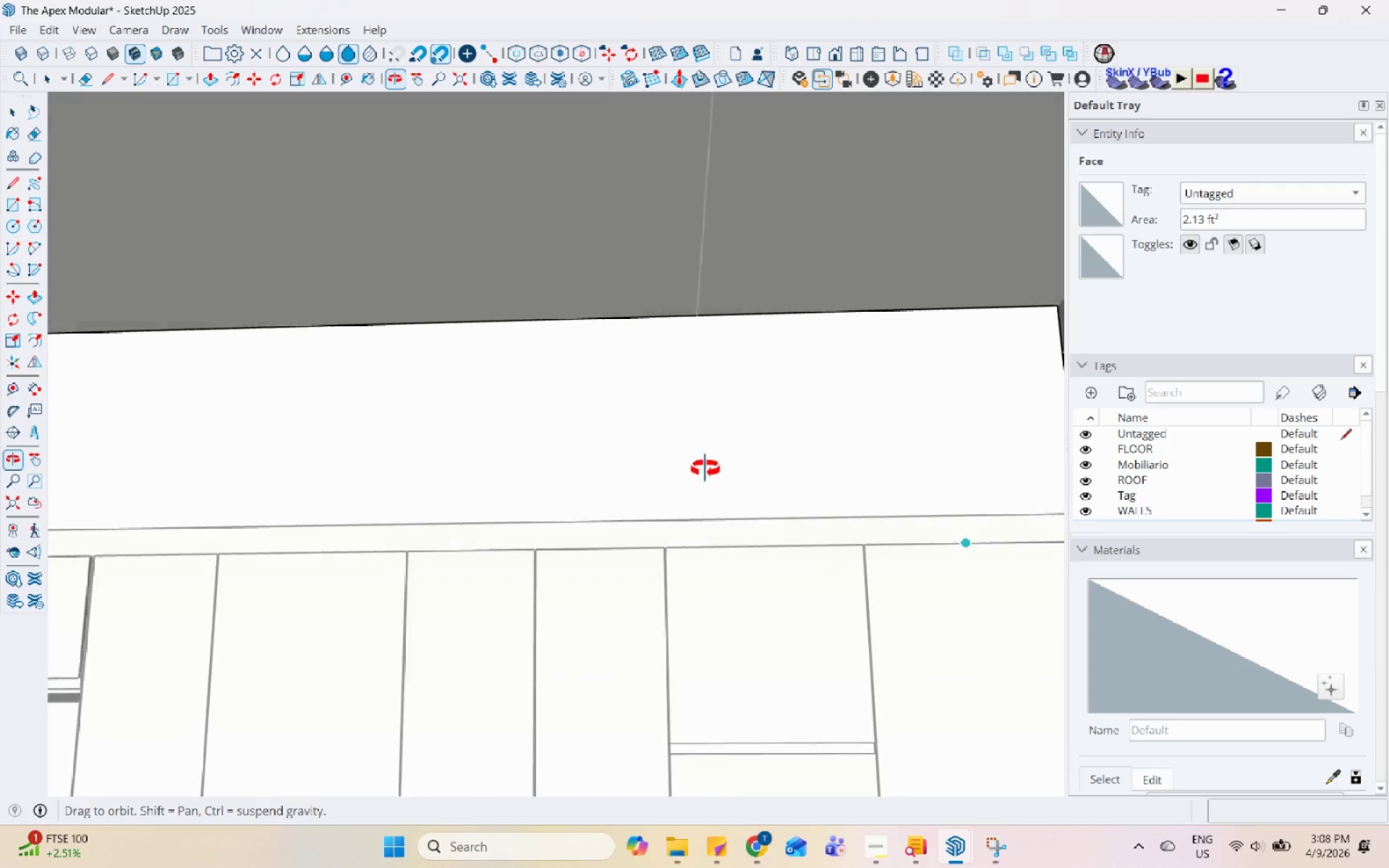 
scroll: coordinate [791, 448], scroll_direction: down, amount: 3.0
 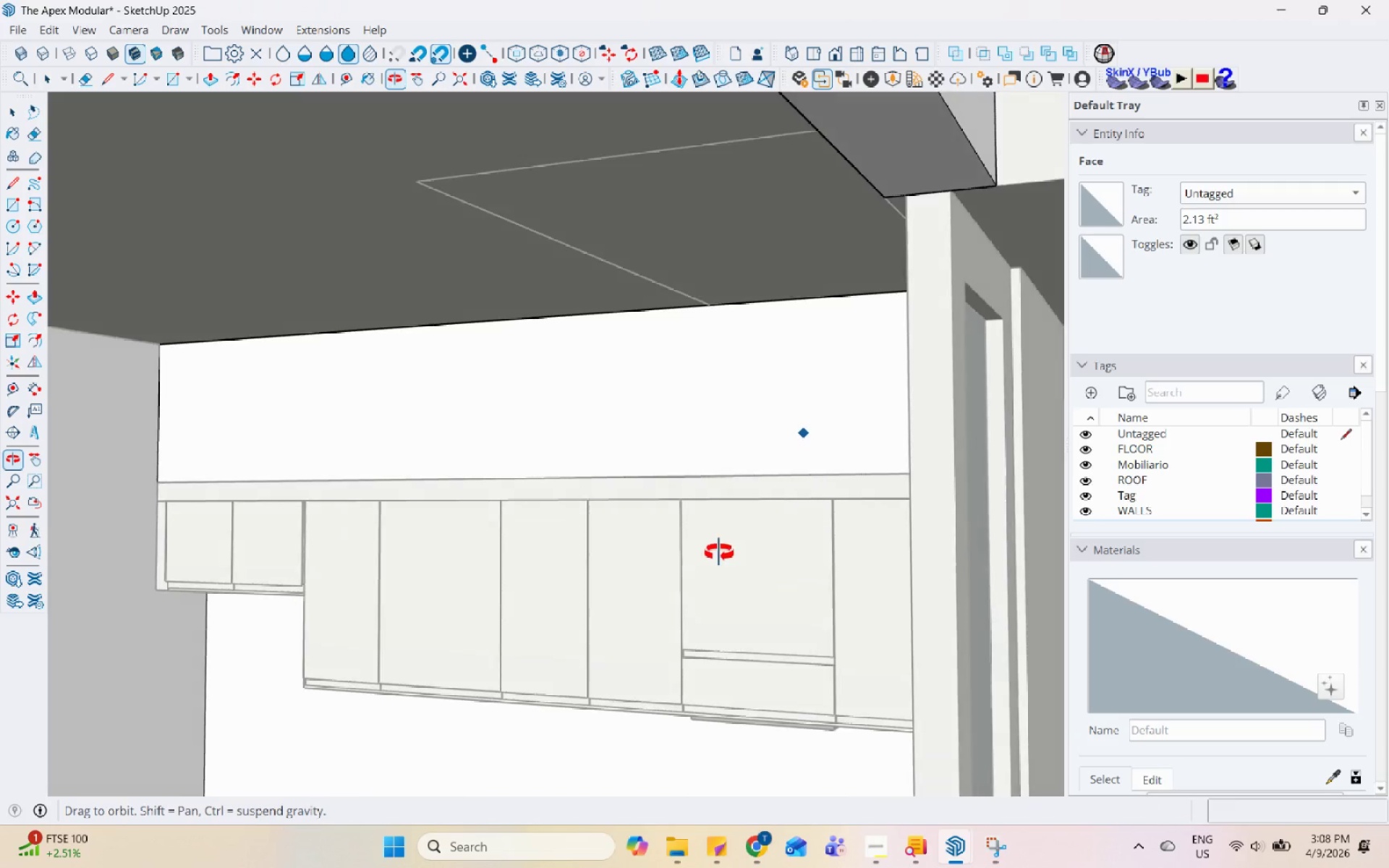 
key(Space)
 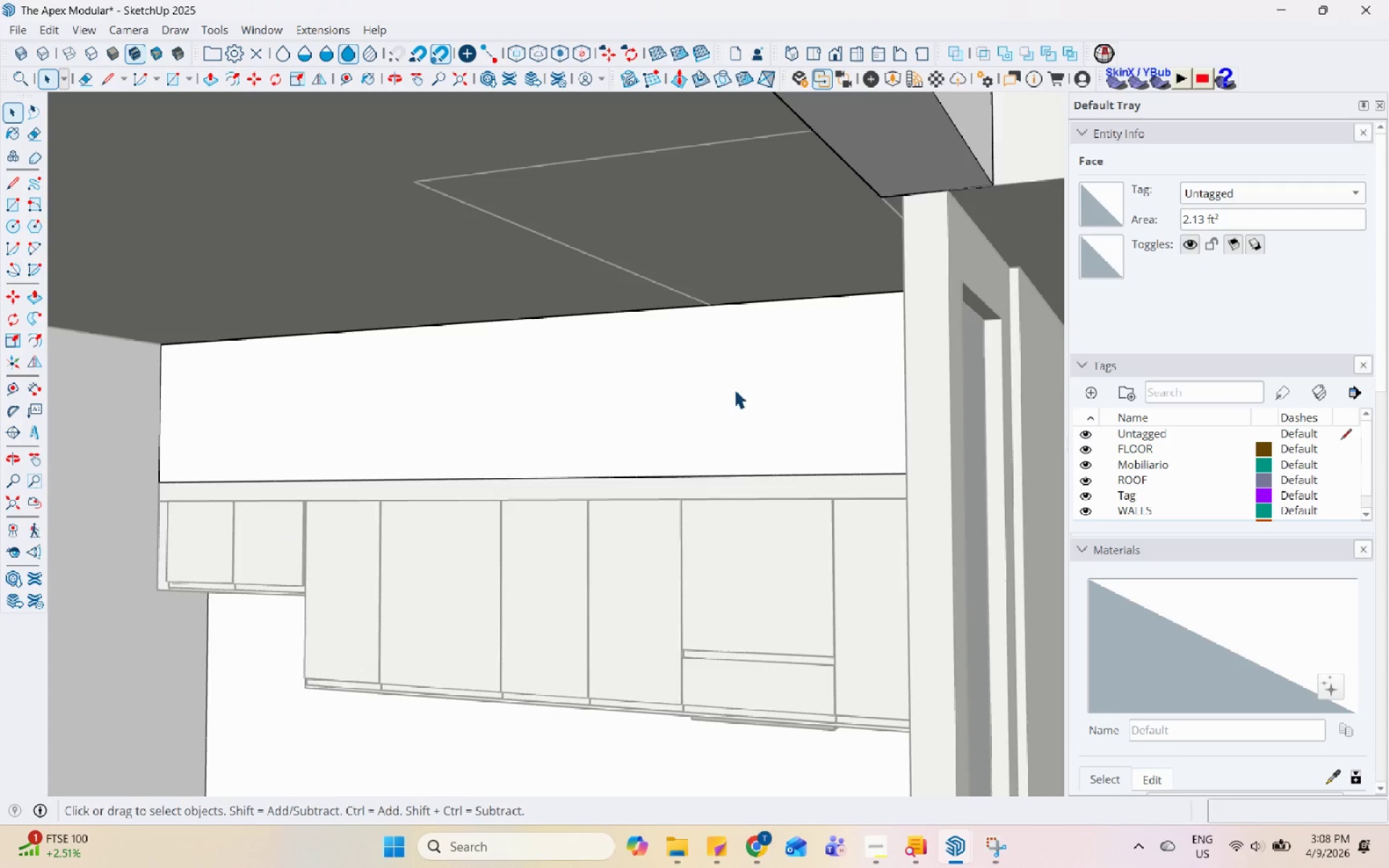 
scroll: coordinate [734, 389], scroll_direction: down, amount: 3.0
 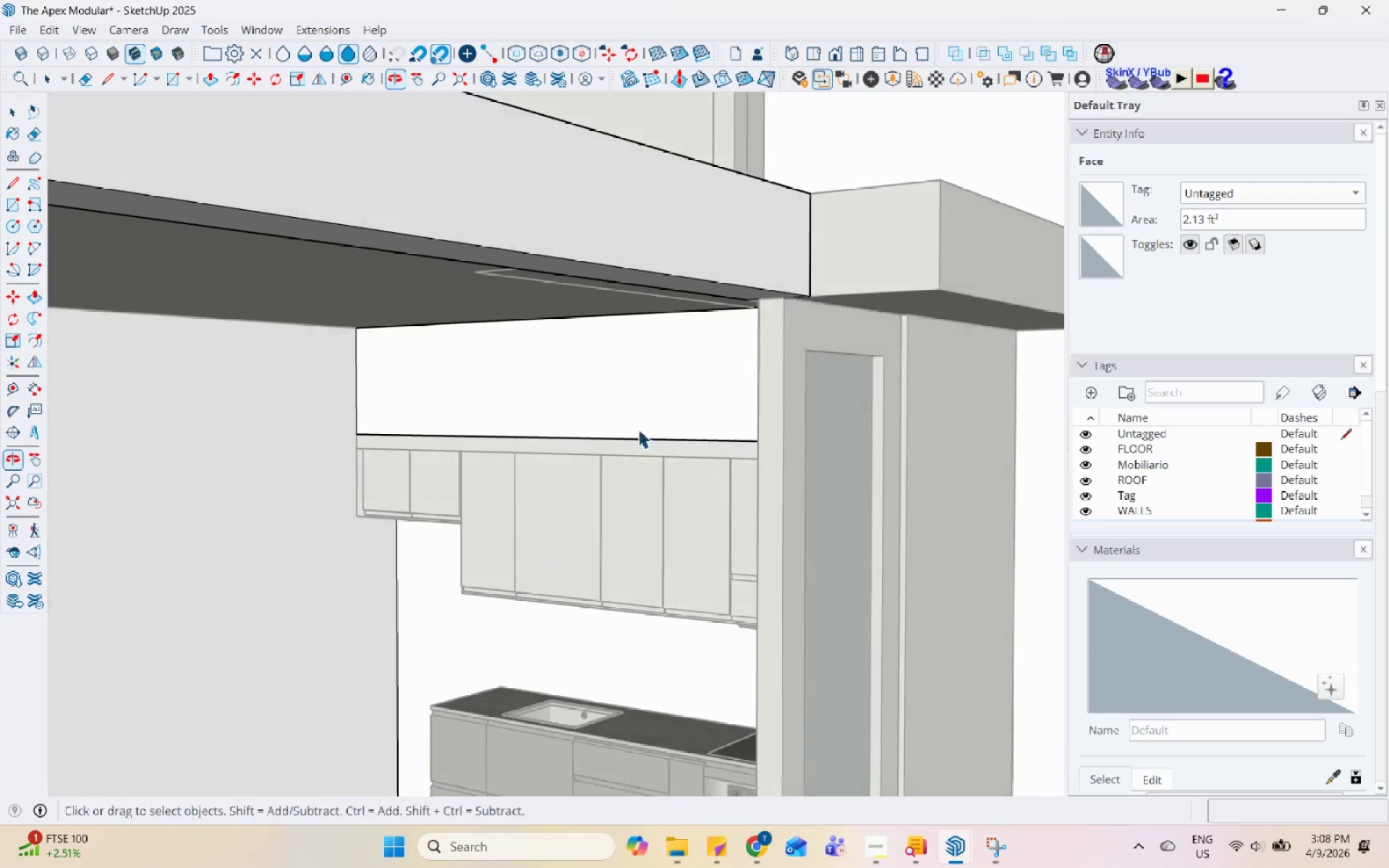 
key(Escape)
 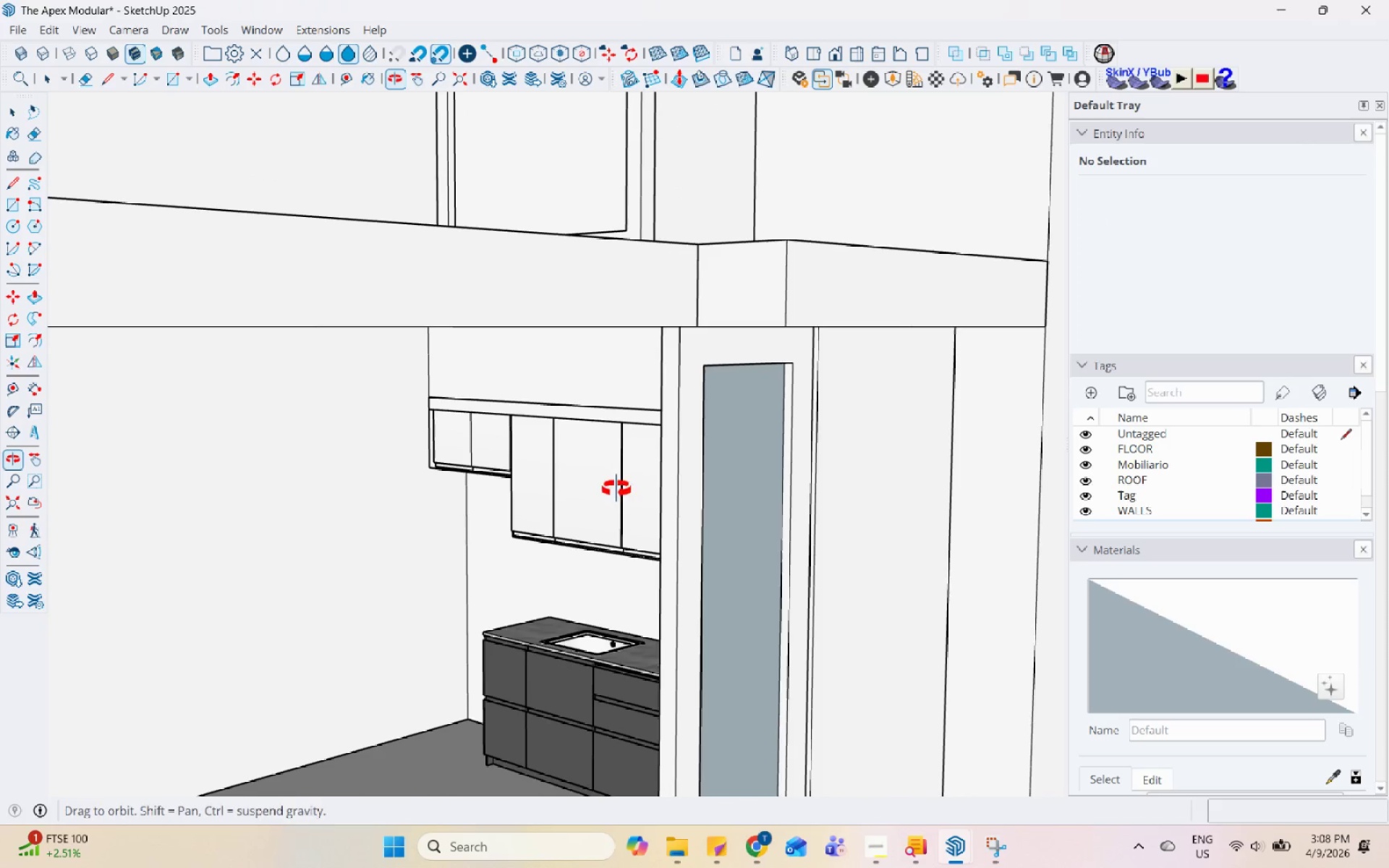 
scroll: coordinate [618, 242], scroll_direction: down, amount: 8.0
 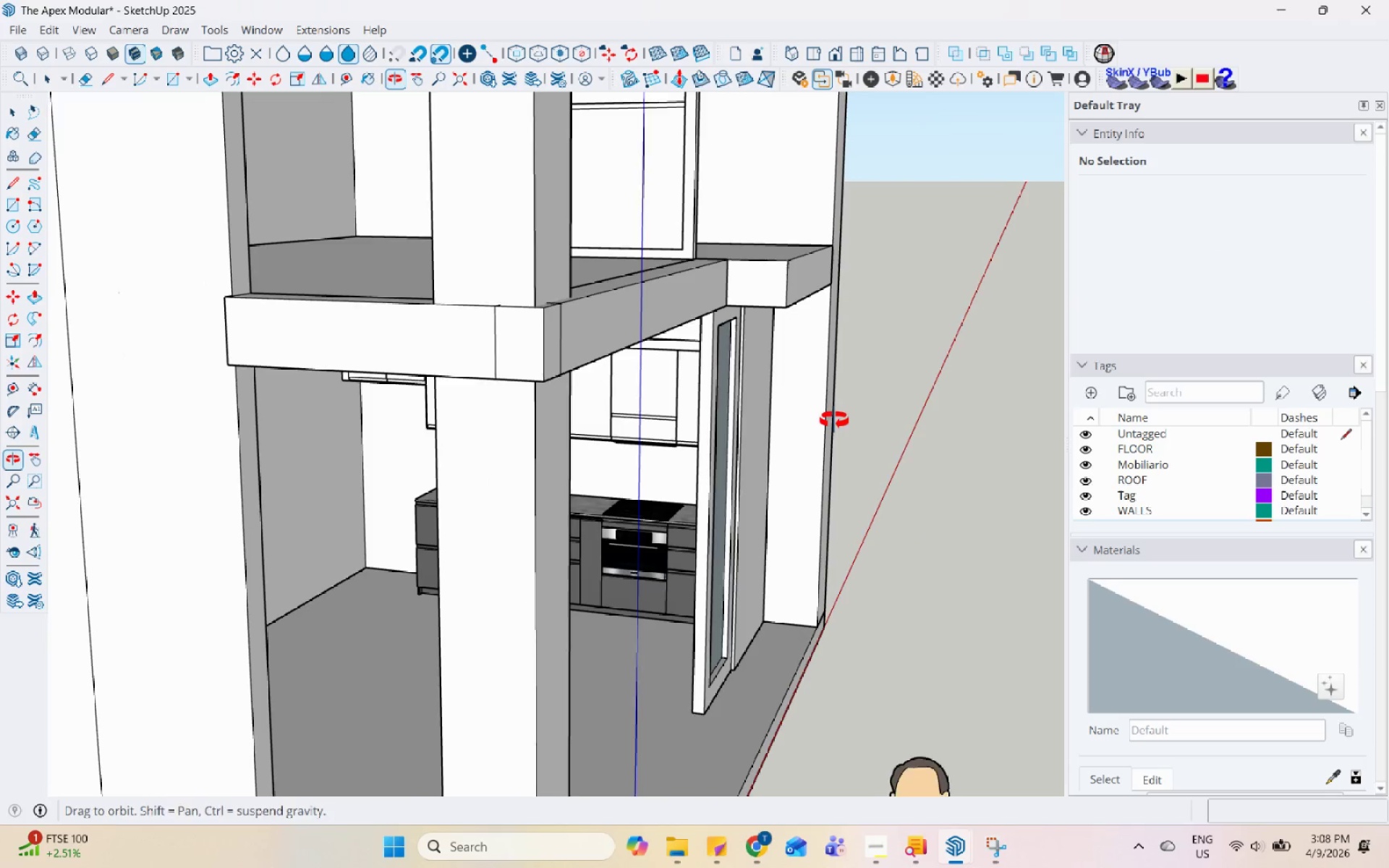 
scroll: coordinate [654, 465], scroll_direction: up, amount: 6.0
 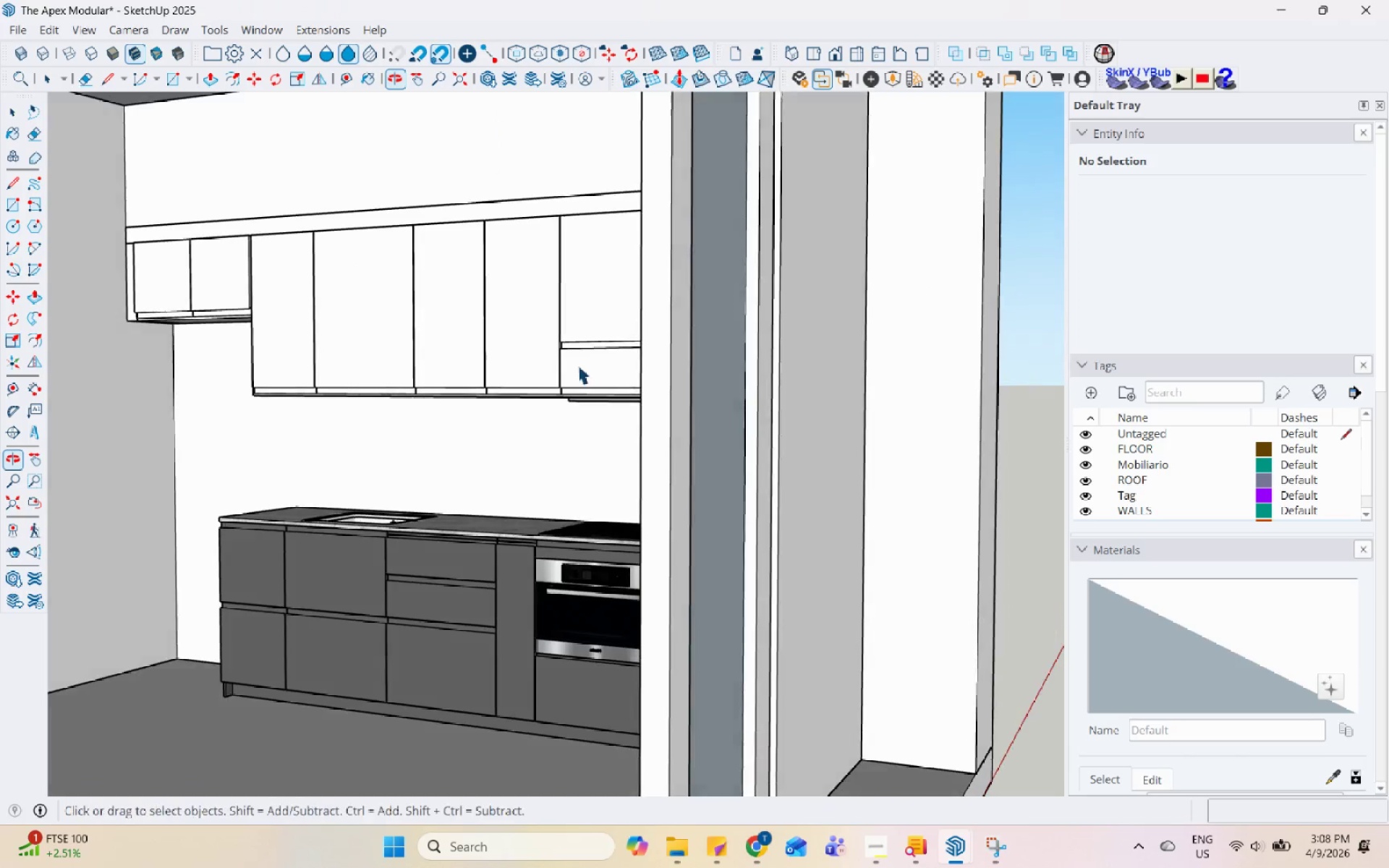 
scroll: coordinate [692, 467], scroll_direction: down, amount: 25.0
 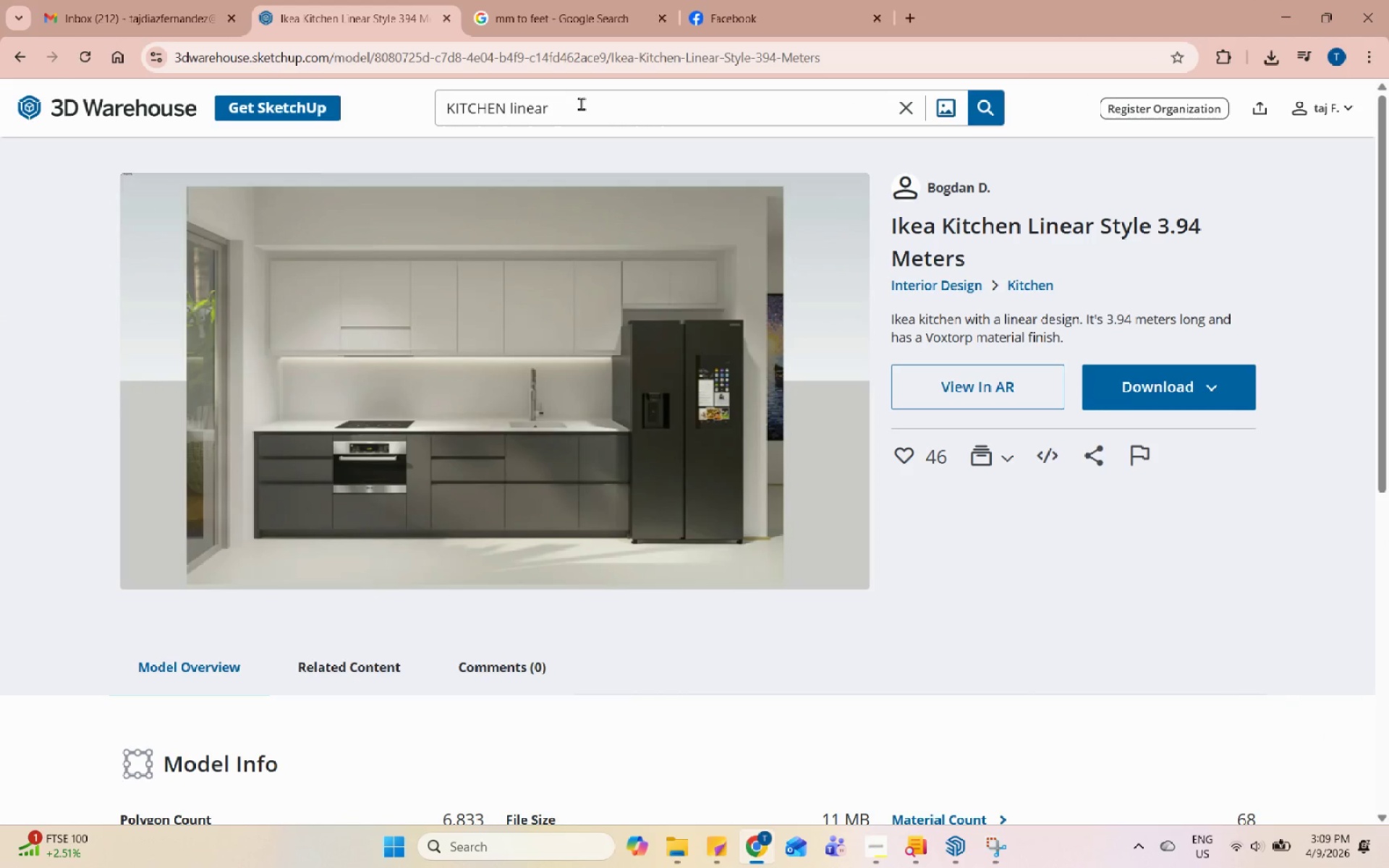 
wait(5.35)
 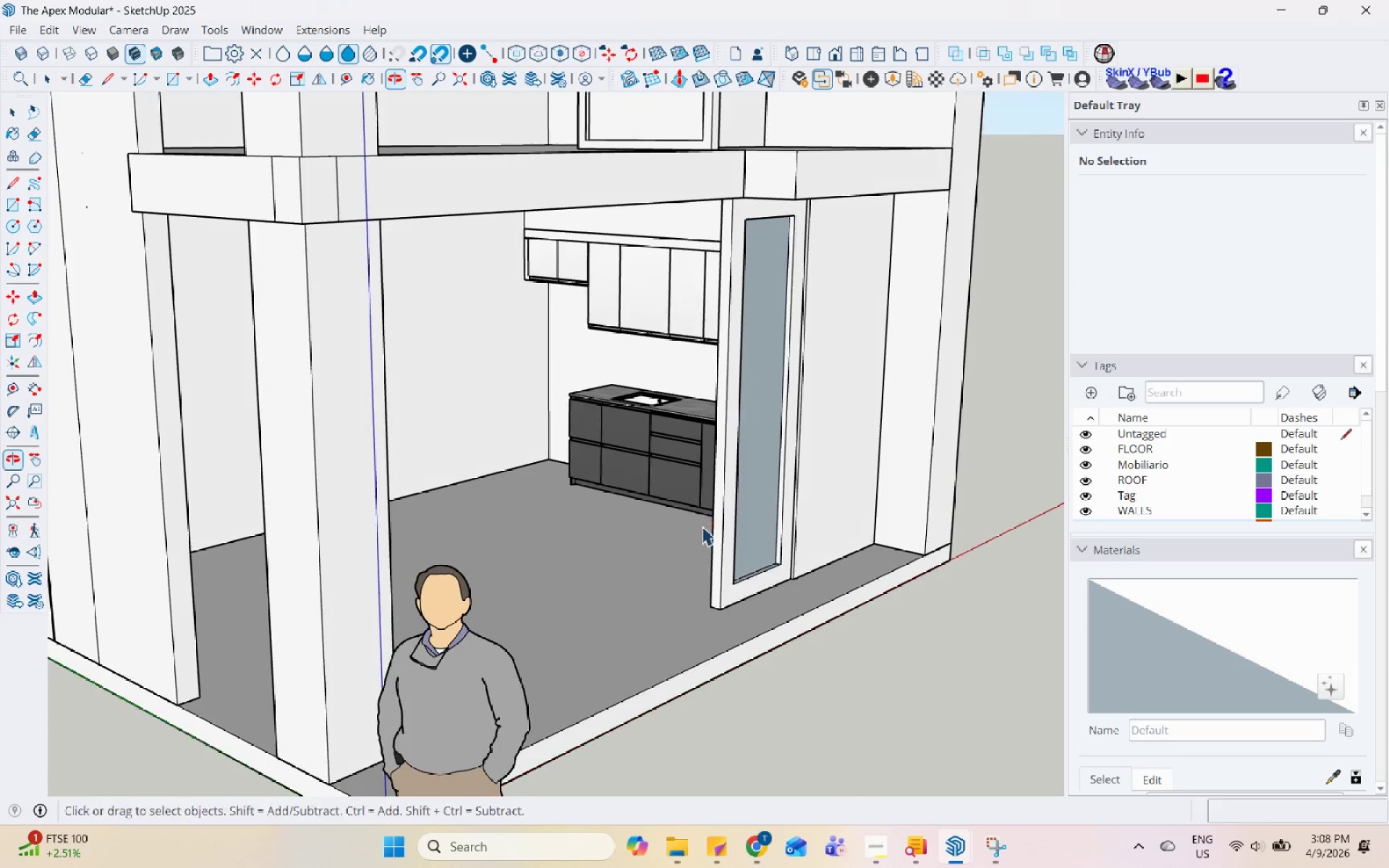 
scroll: coordinate [797, 418], scroll_direction: up, amount: 4.0
 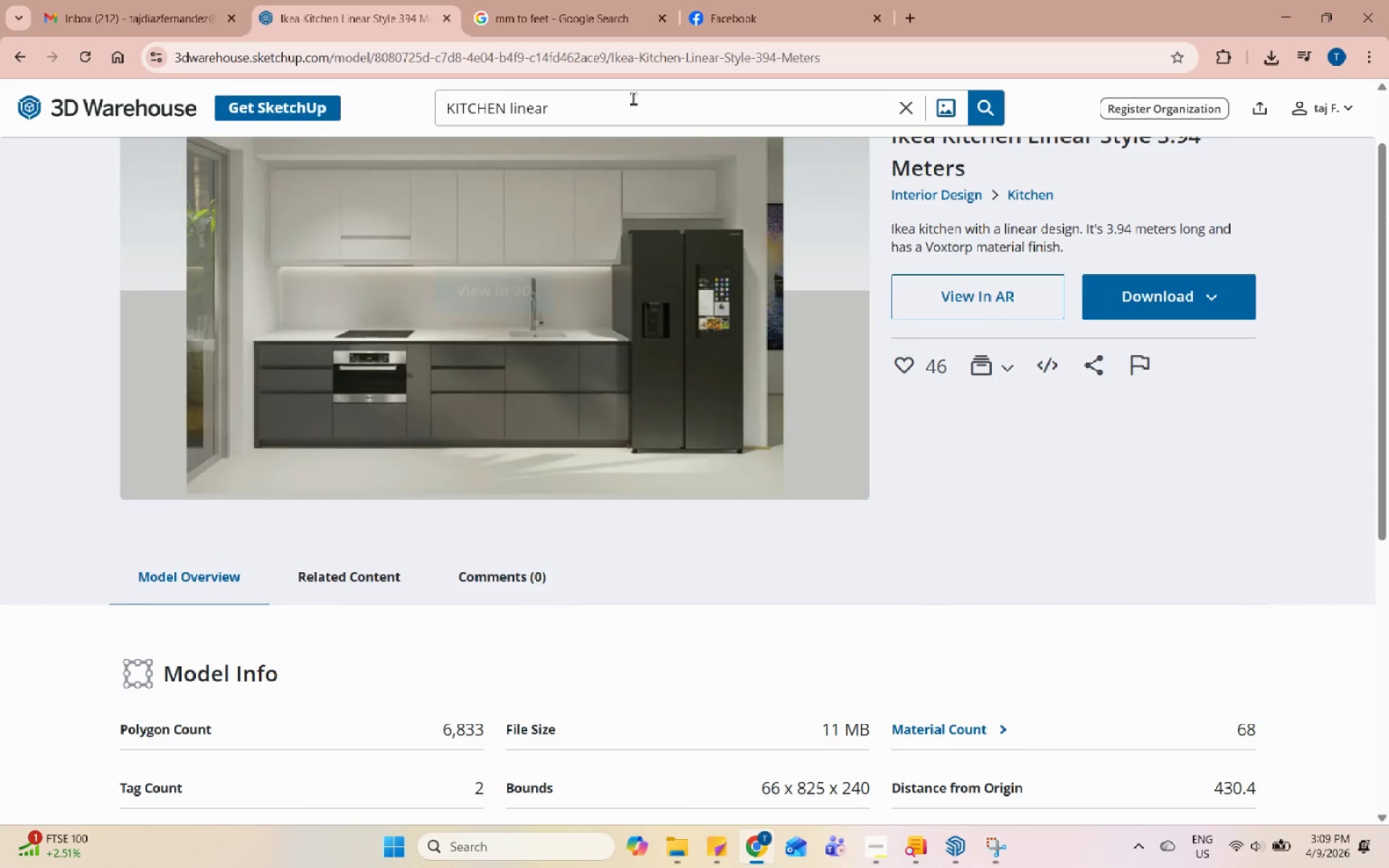 
double_click([633, 98])
 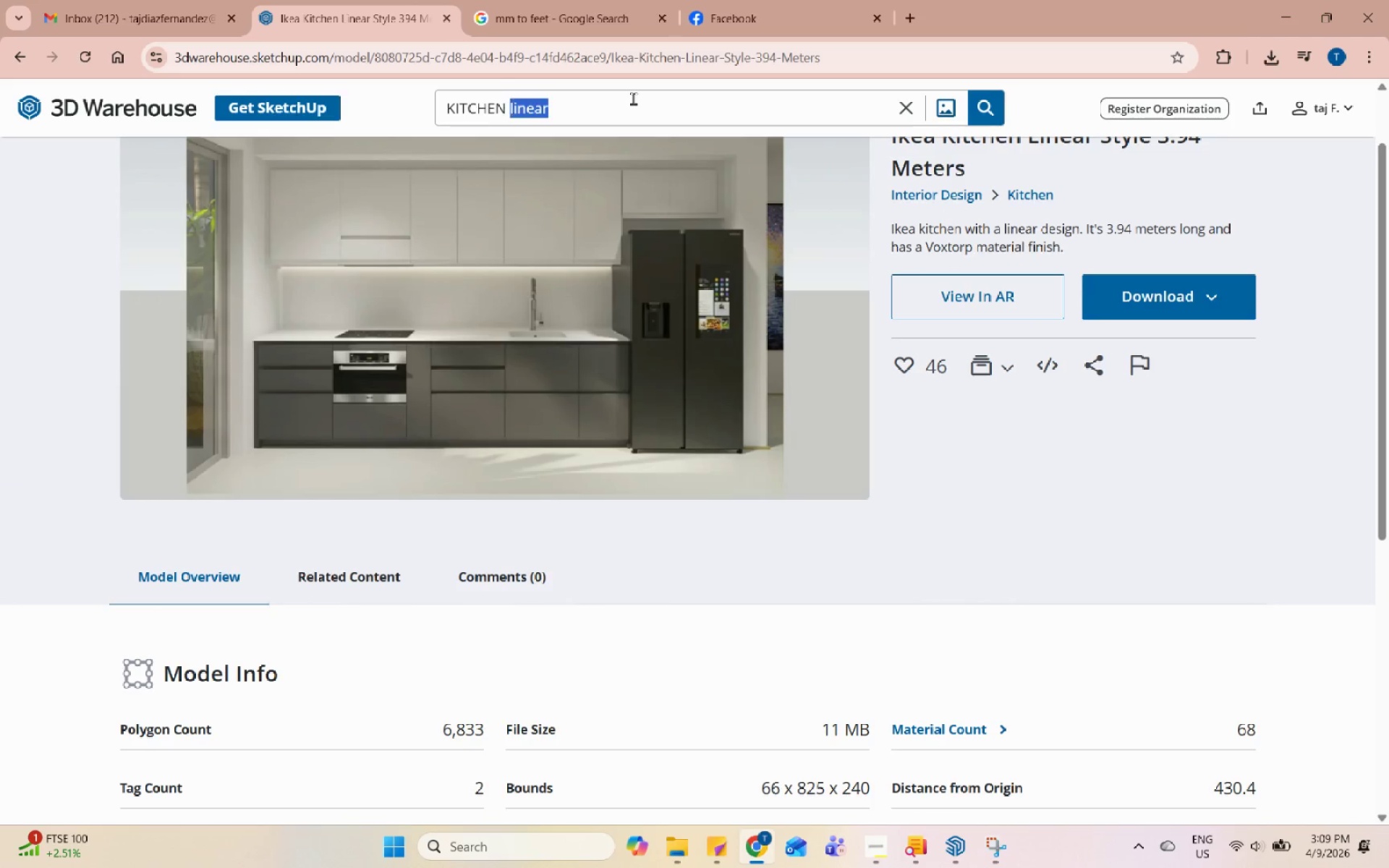 
triple_click([633, 98])
 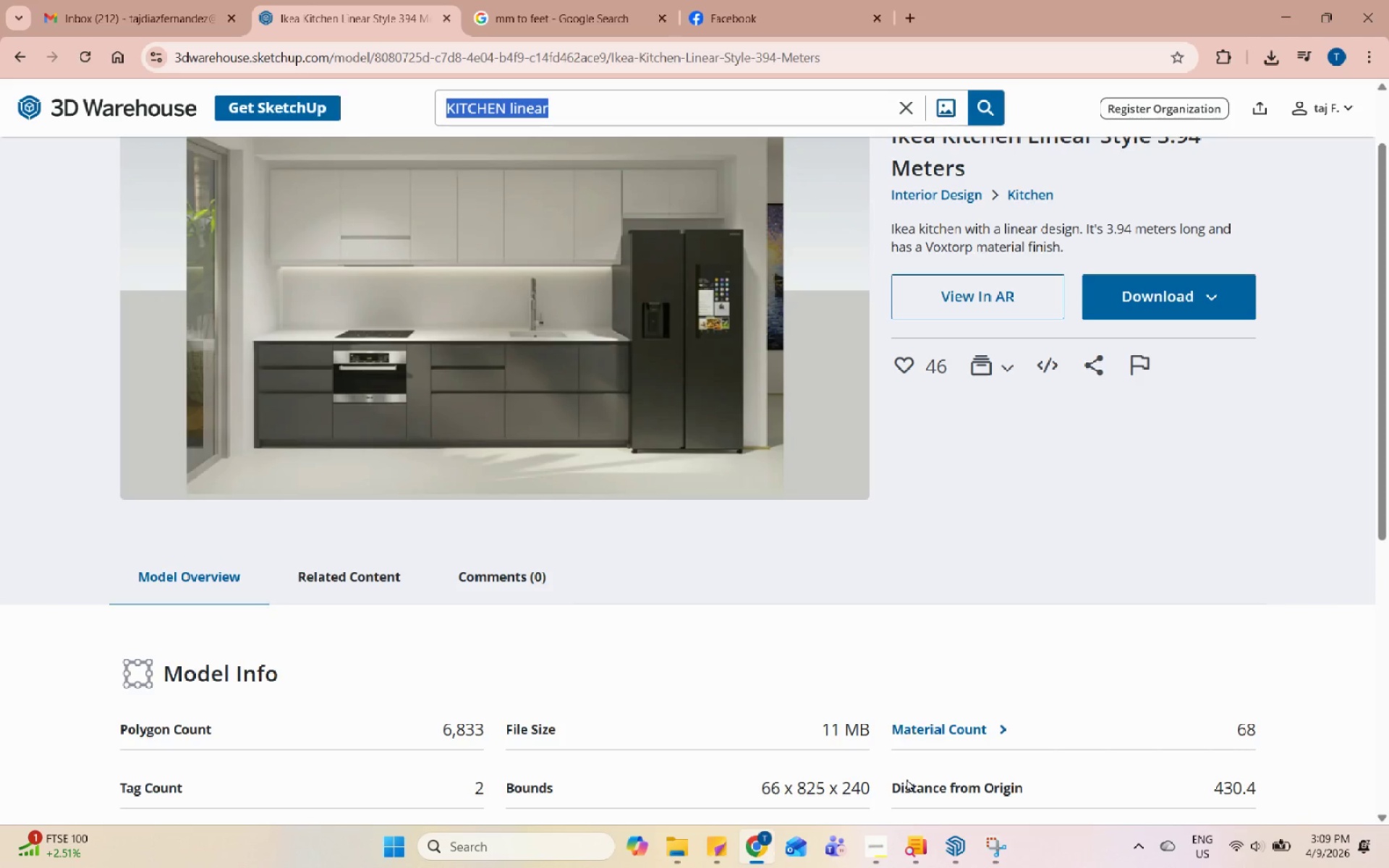 
left_click([885, 853])